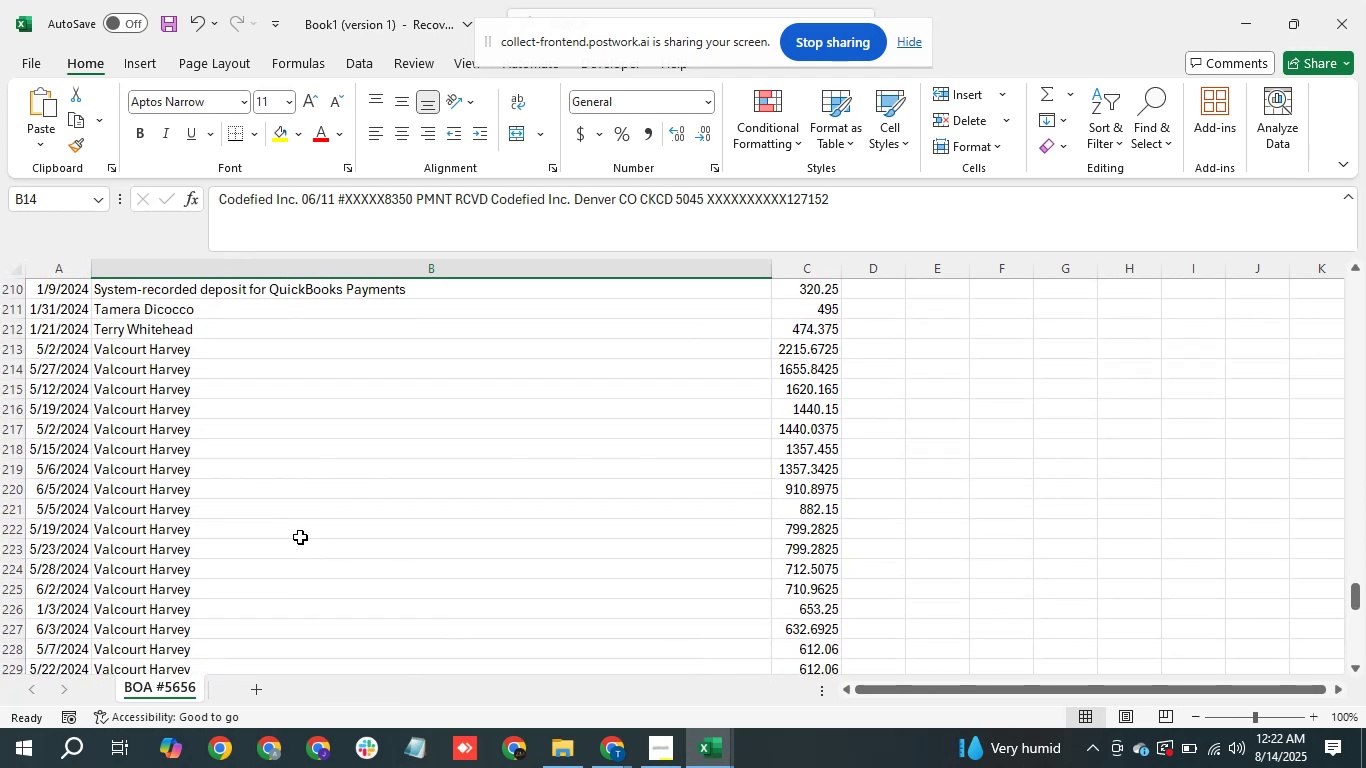 
scroll: coordinate [300, 537], scroll_direction: up, amount: 1.0
 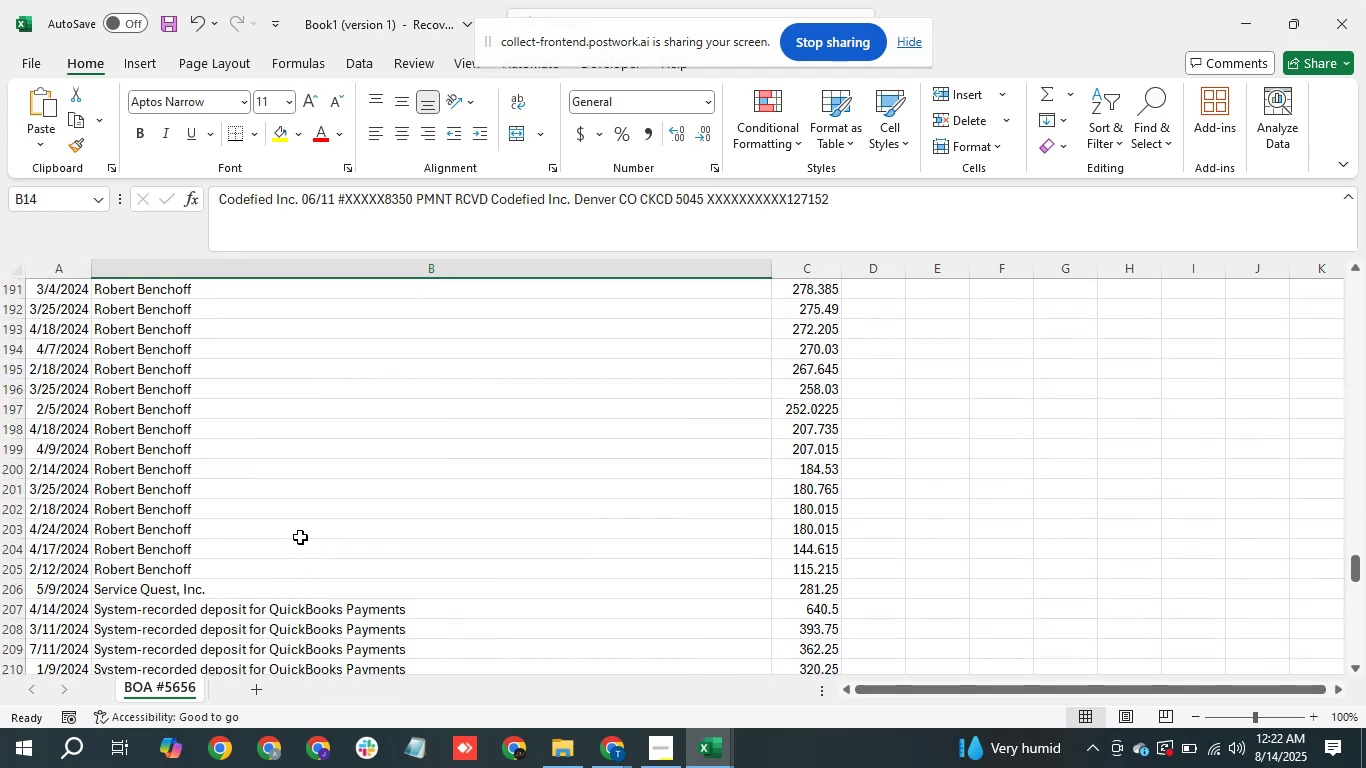 
scroll: coordinate [300, 537], scroll_direction: down, amount: 3.0
 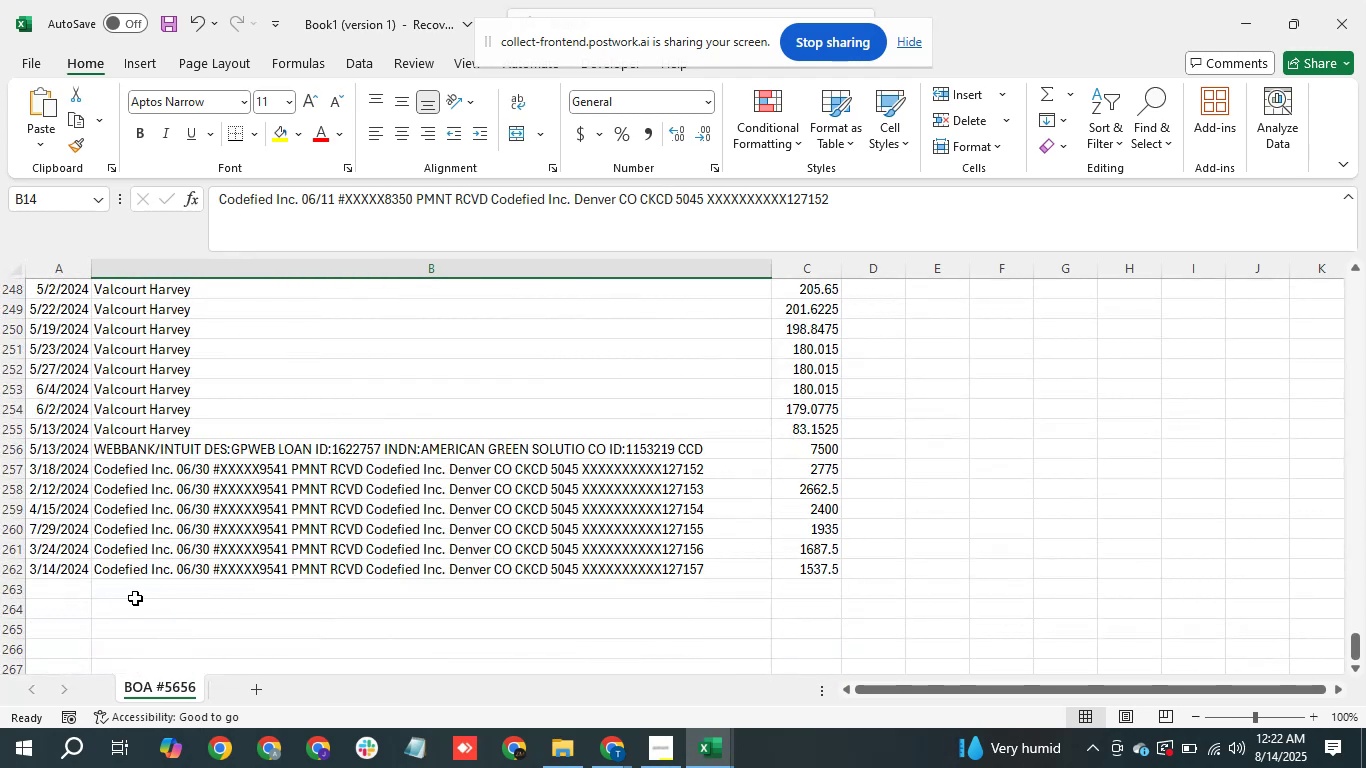 
left_click([73, 602])
 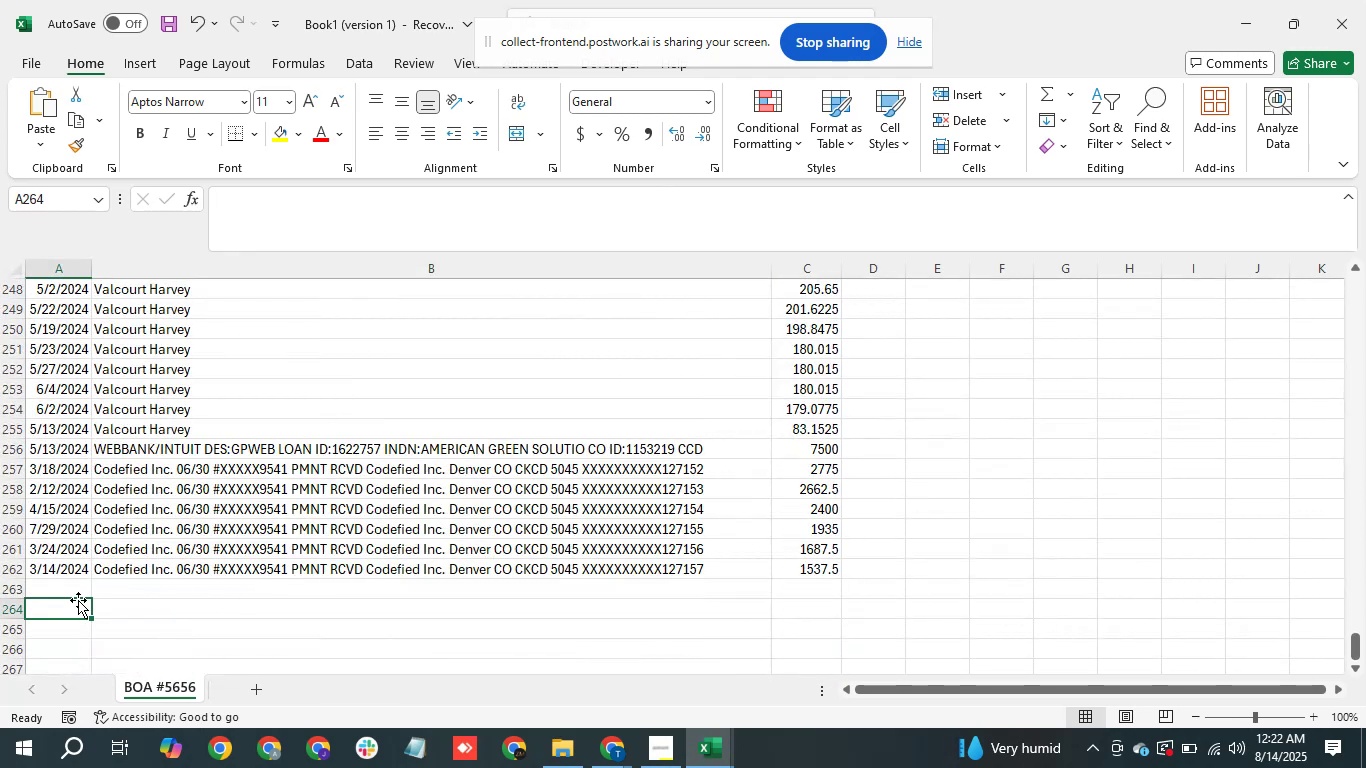 
key(Alt+AltLeft)
 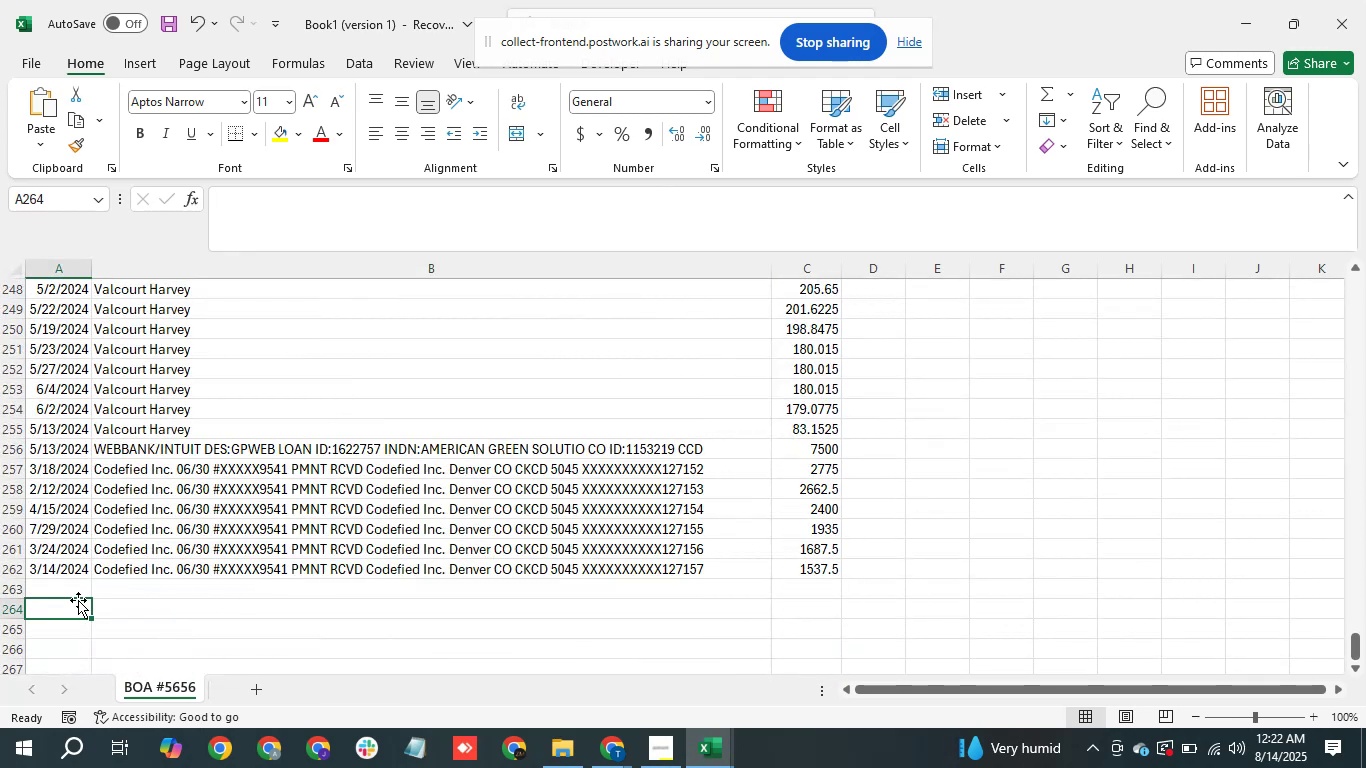 
key(Alt+Tab)
 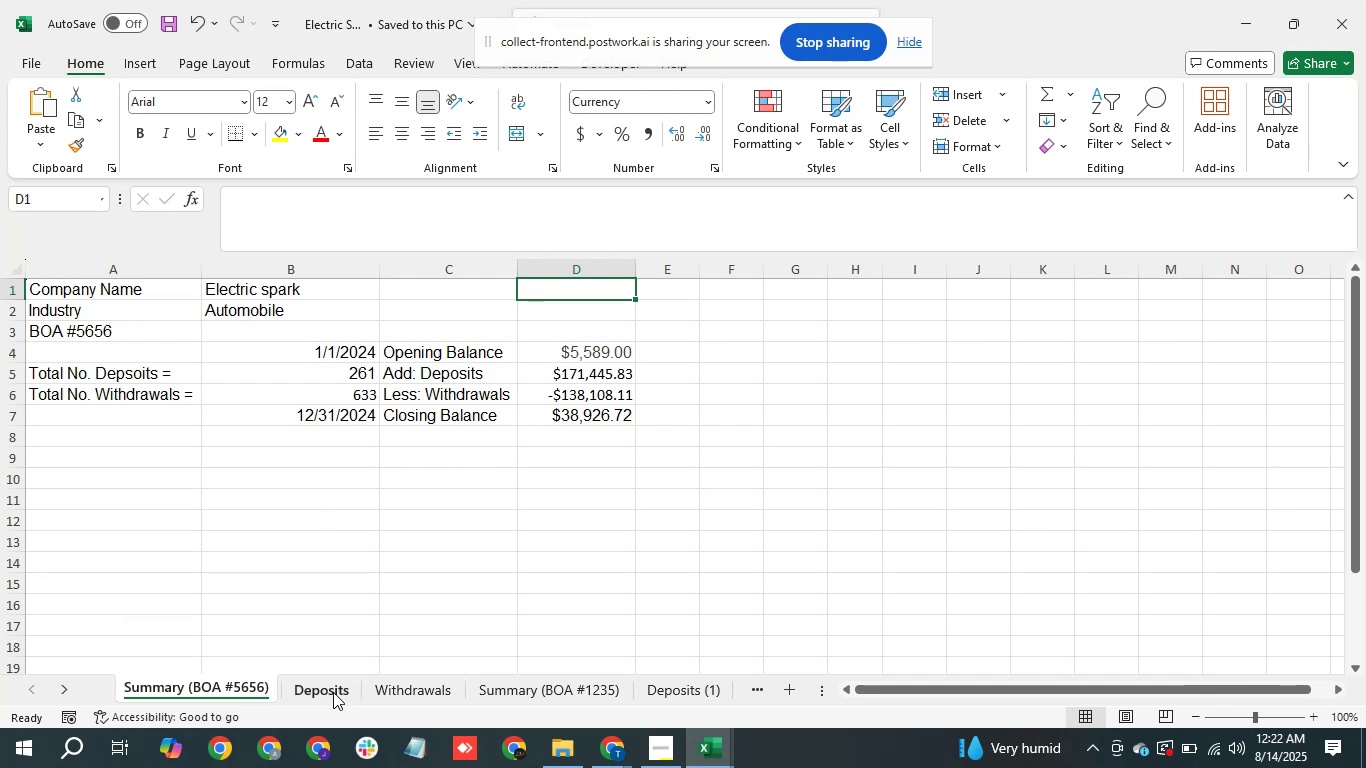 
left_click([327, 689])
 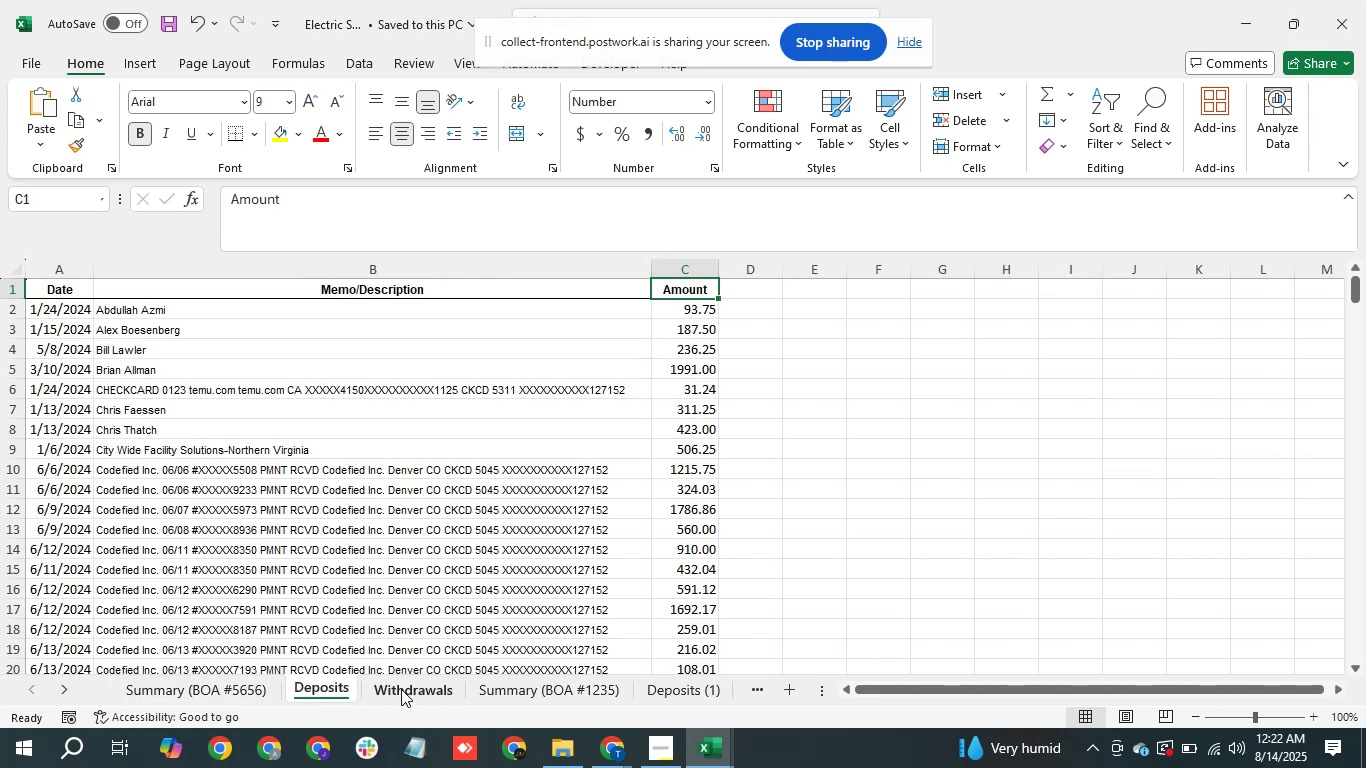 
left_click([238, 683])
 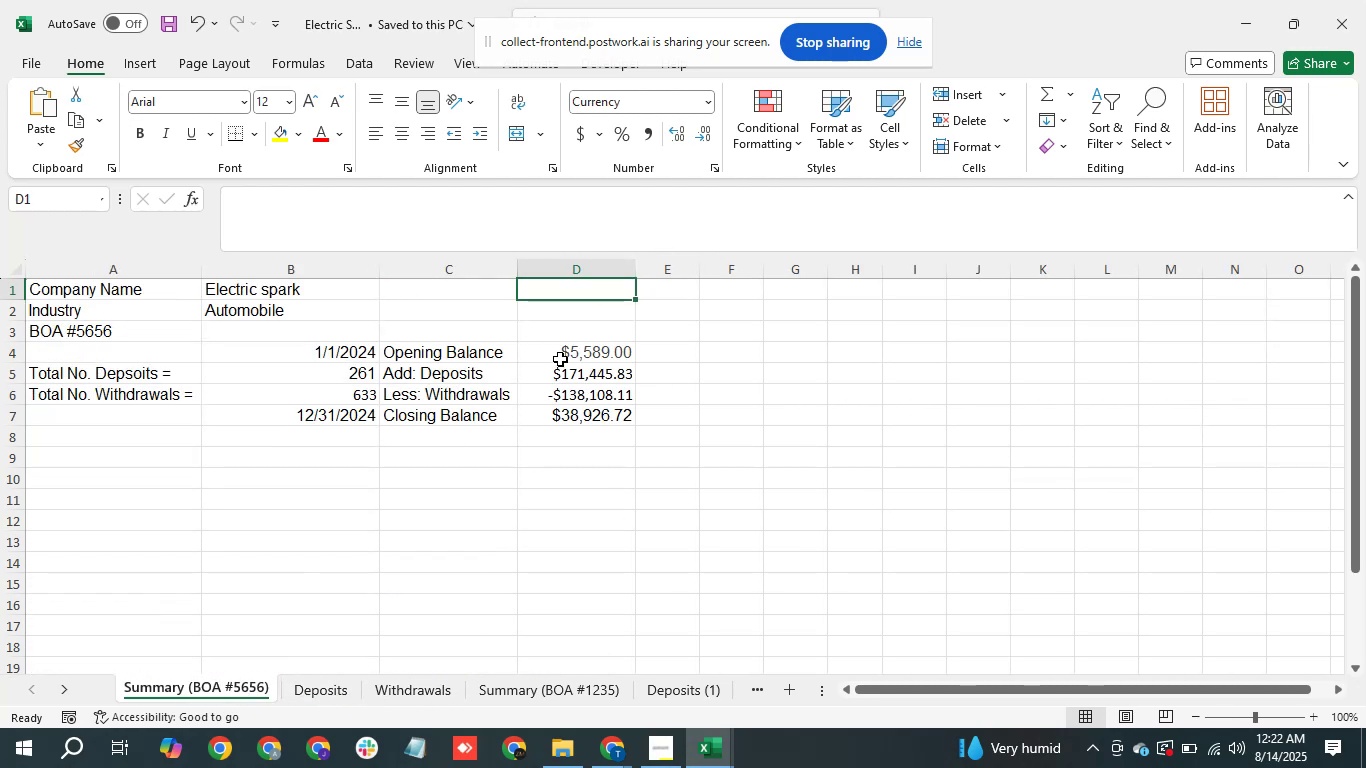 
left_click([560, 359])
 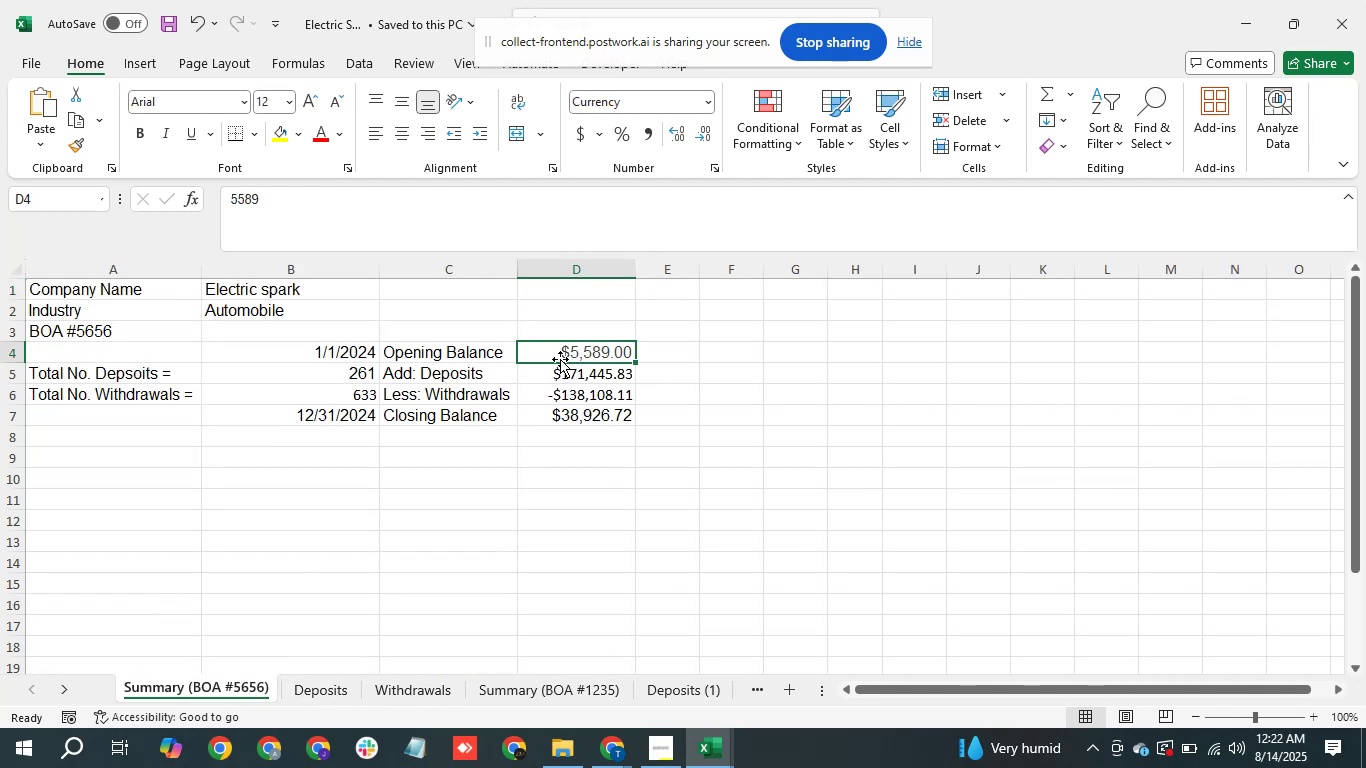 
key(Control+C)
 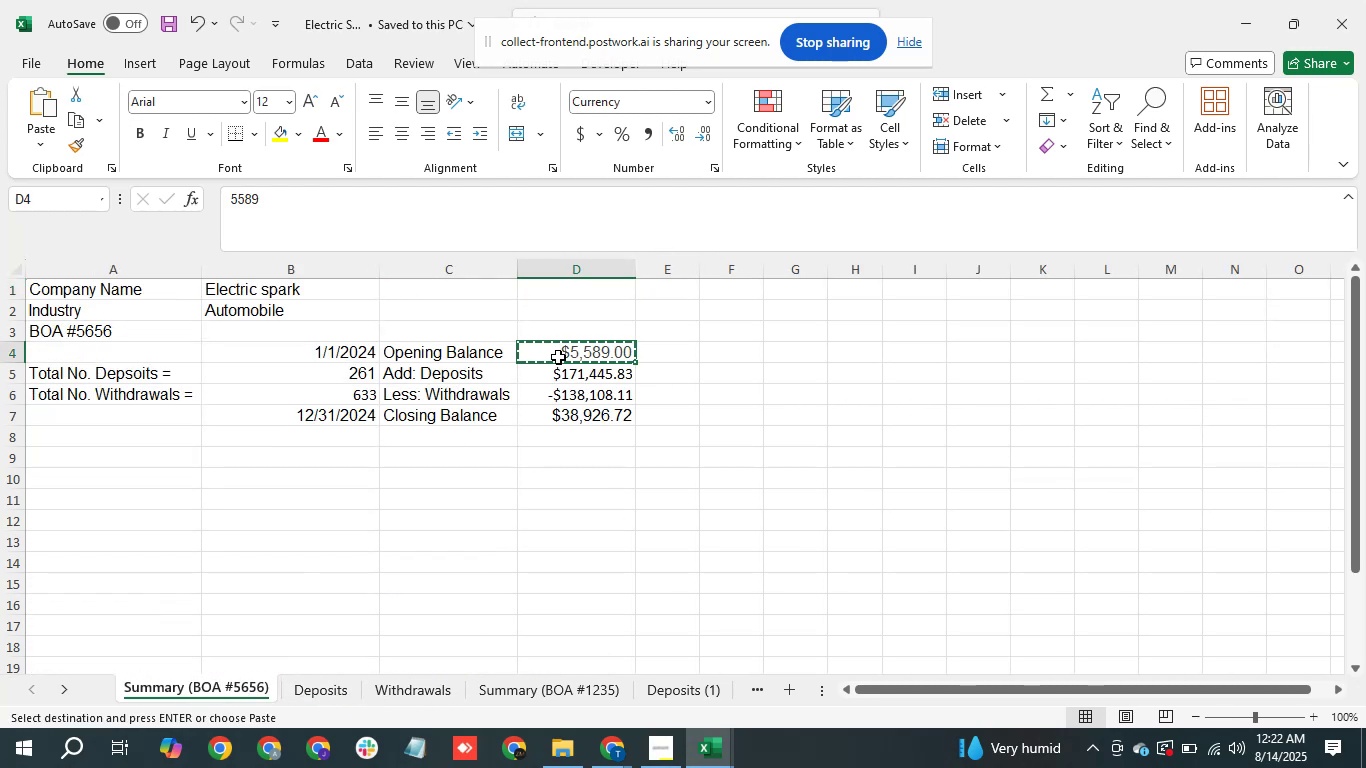 
key(Alt+Tab)
 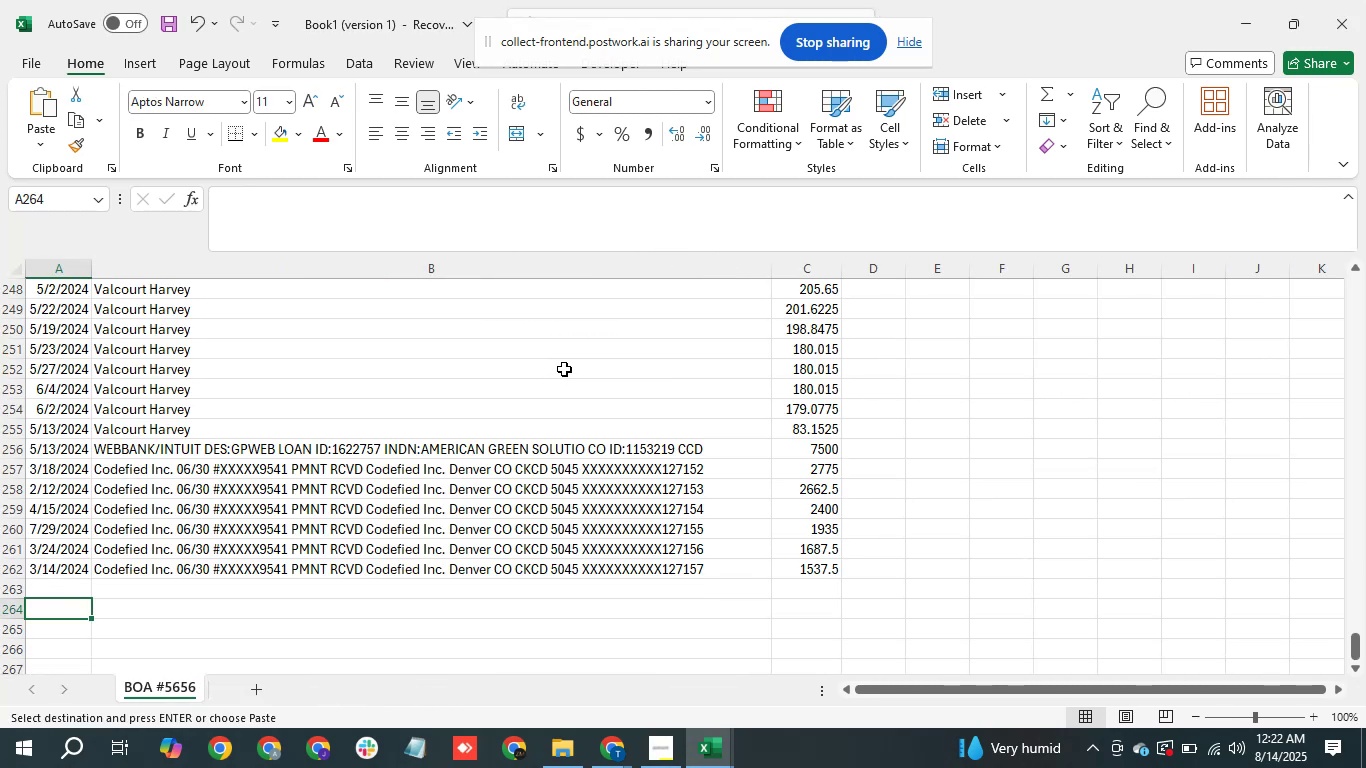 
hold_key(key=ControlLeft, duration=1.61)
 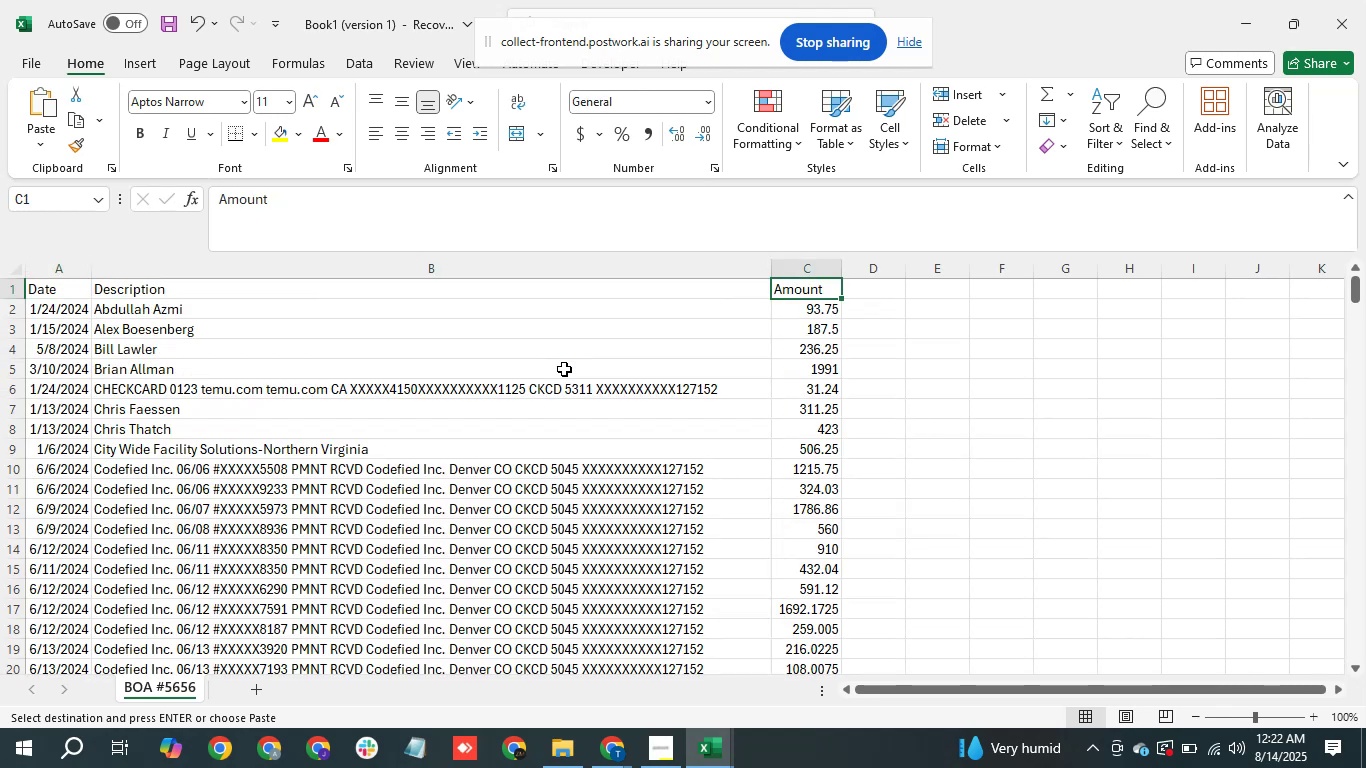 
hold_key(key=ArrowUp, duration=0.4)
 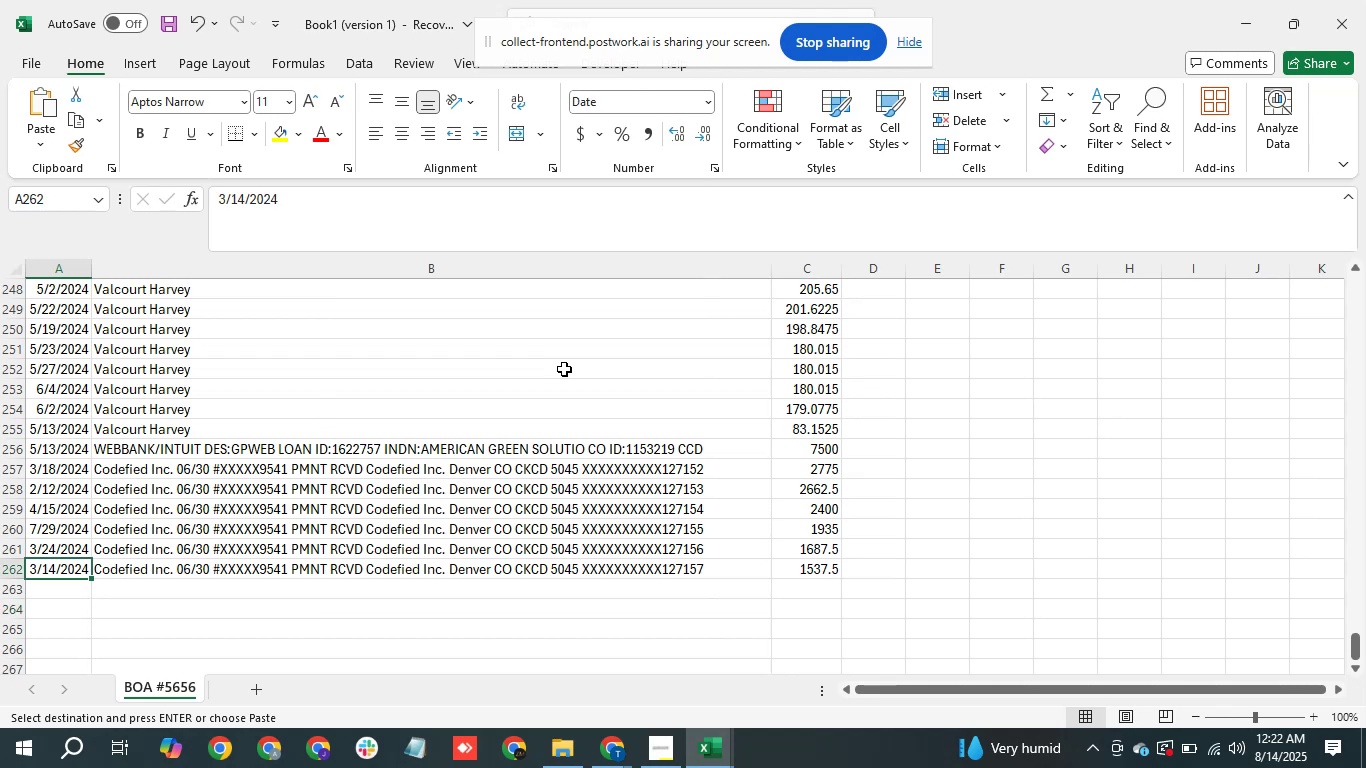 
hold_key(key=ArrowUp, duration=0.53)
 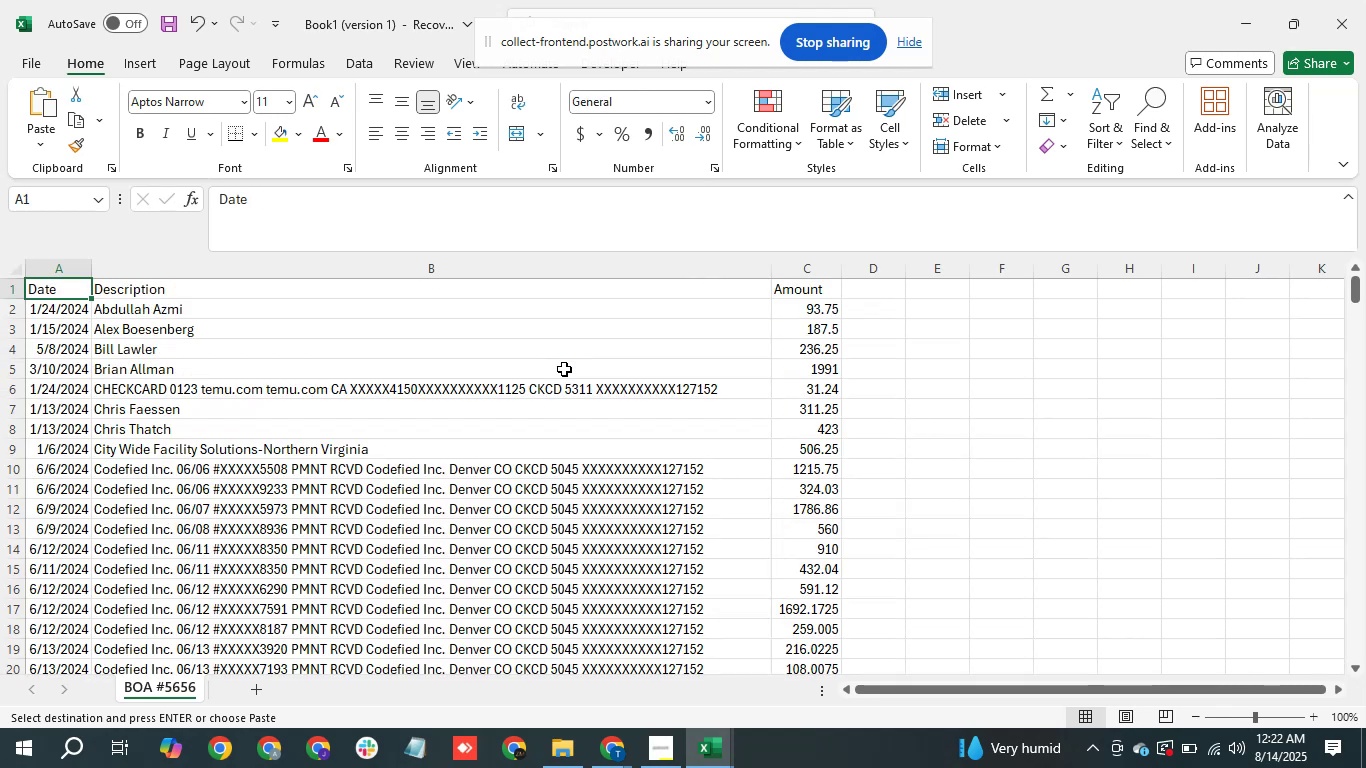 
key(ArrowRight)
 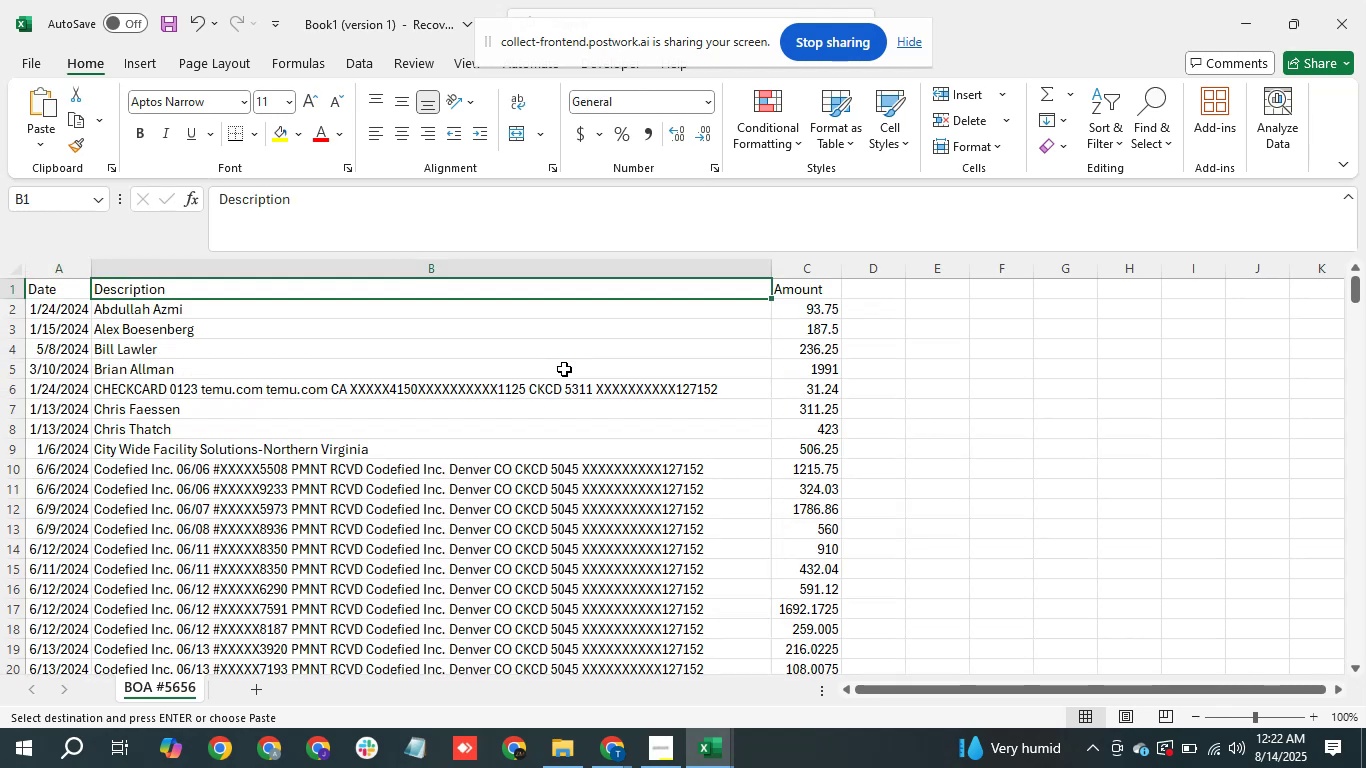 
key(ArrowRight)
 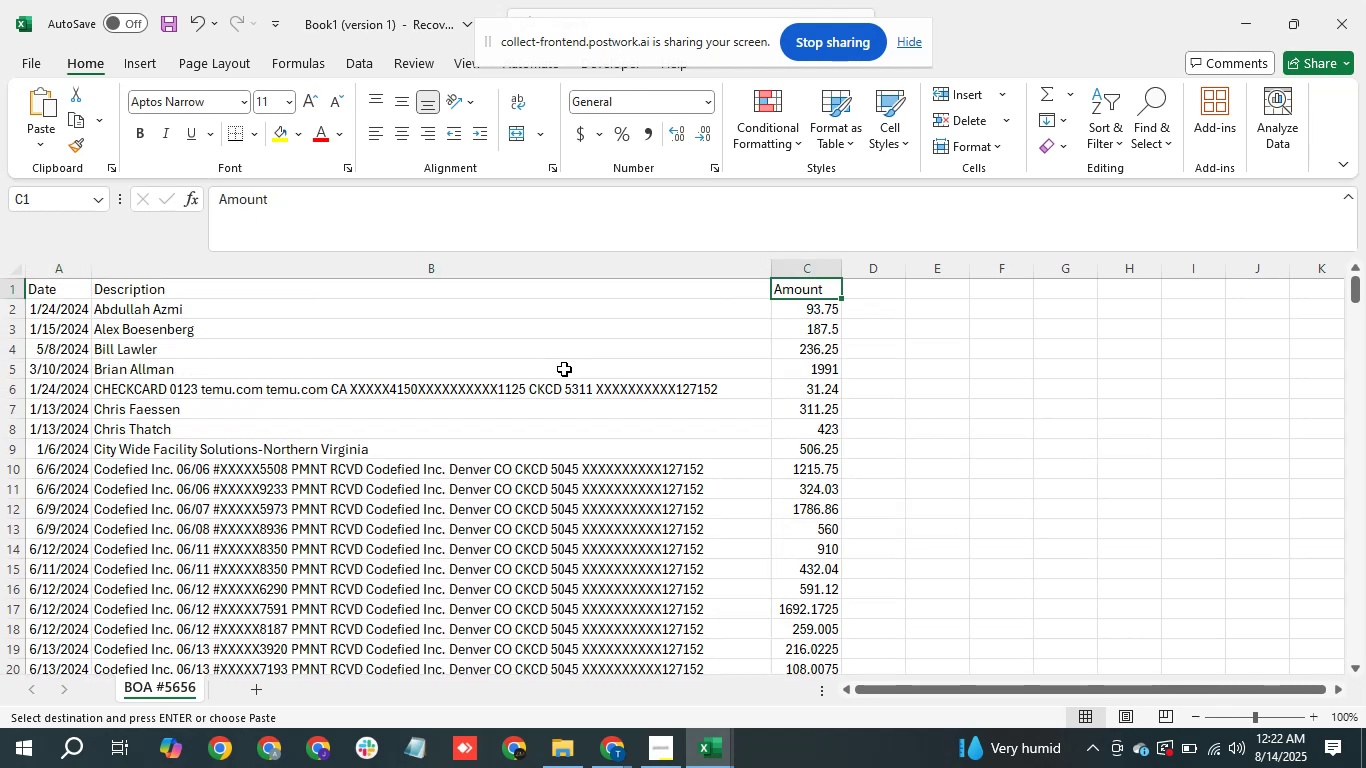 
key(ArrowRight)
 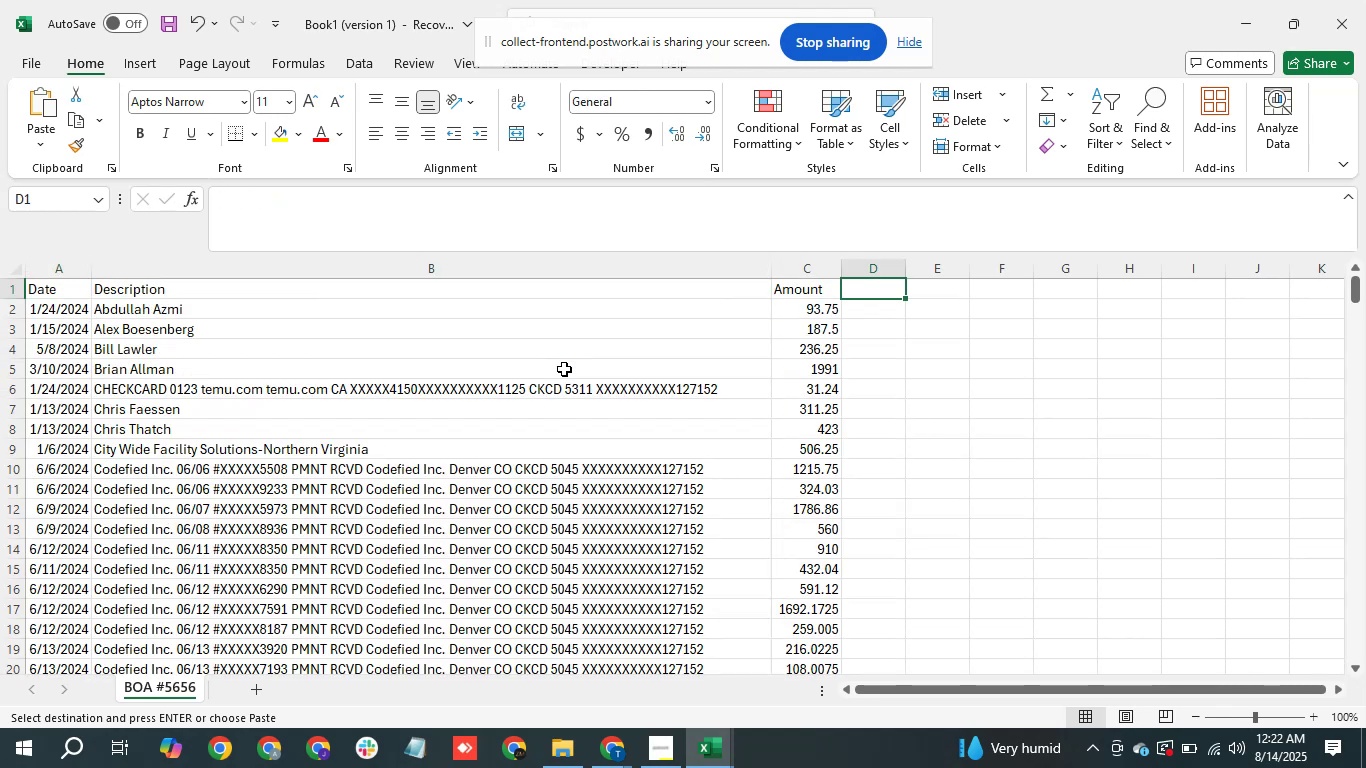 
key(Control+V)
 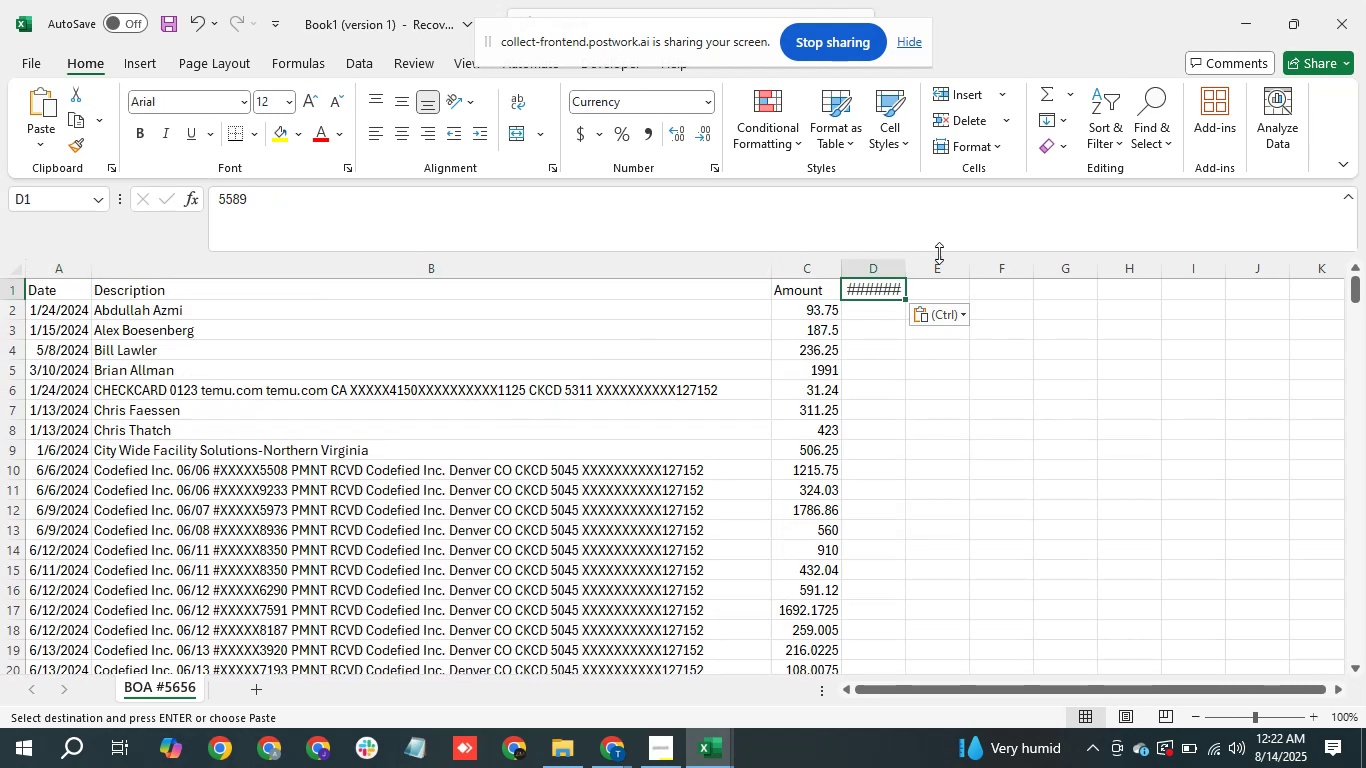 
double_click([907, 270])
 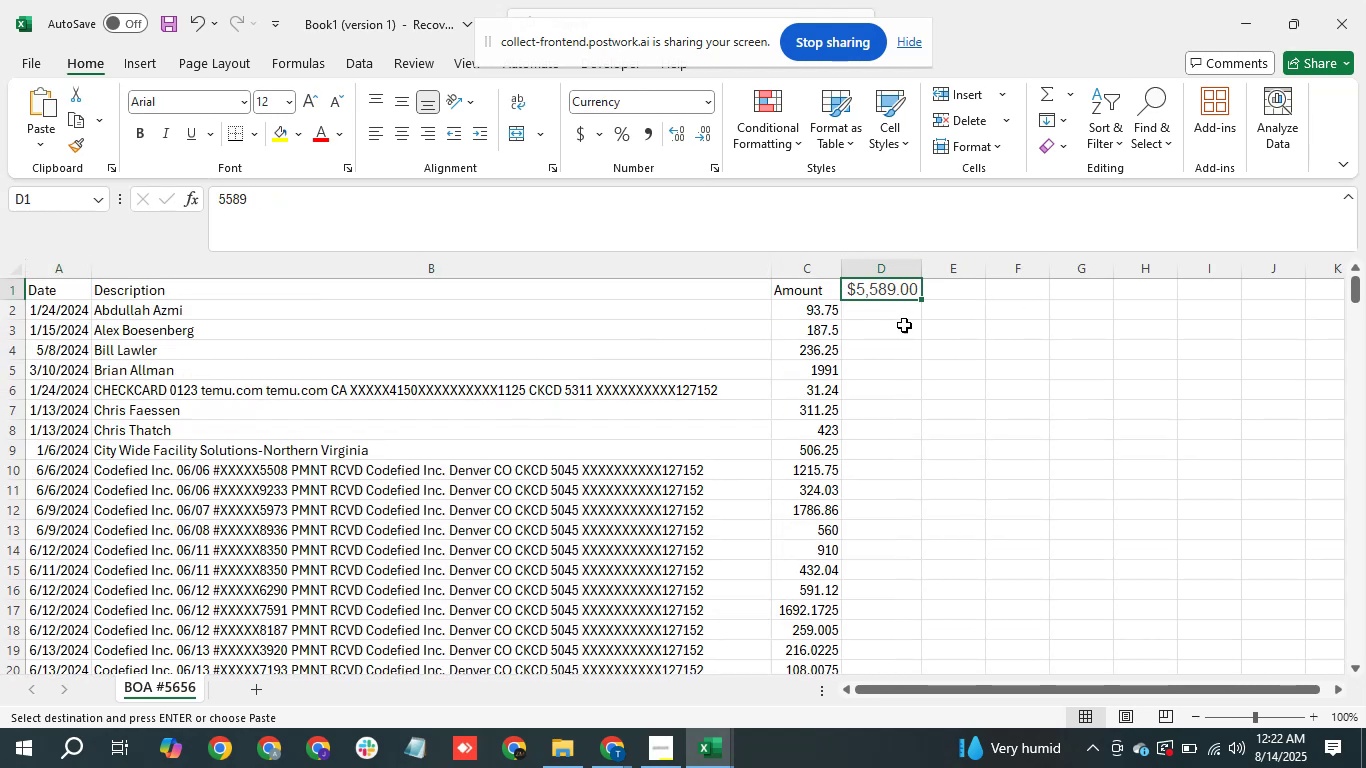 
key(ArrowDown)
 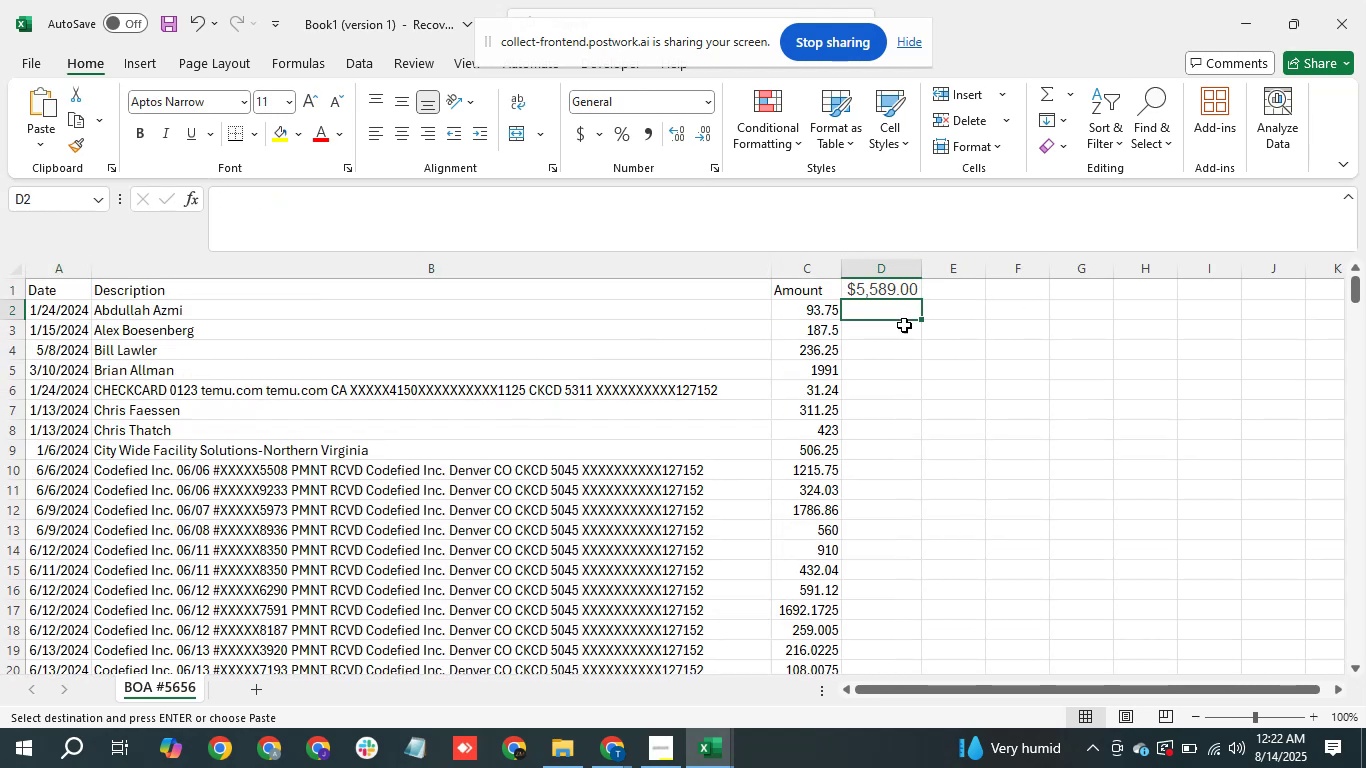 
key(Equal)
 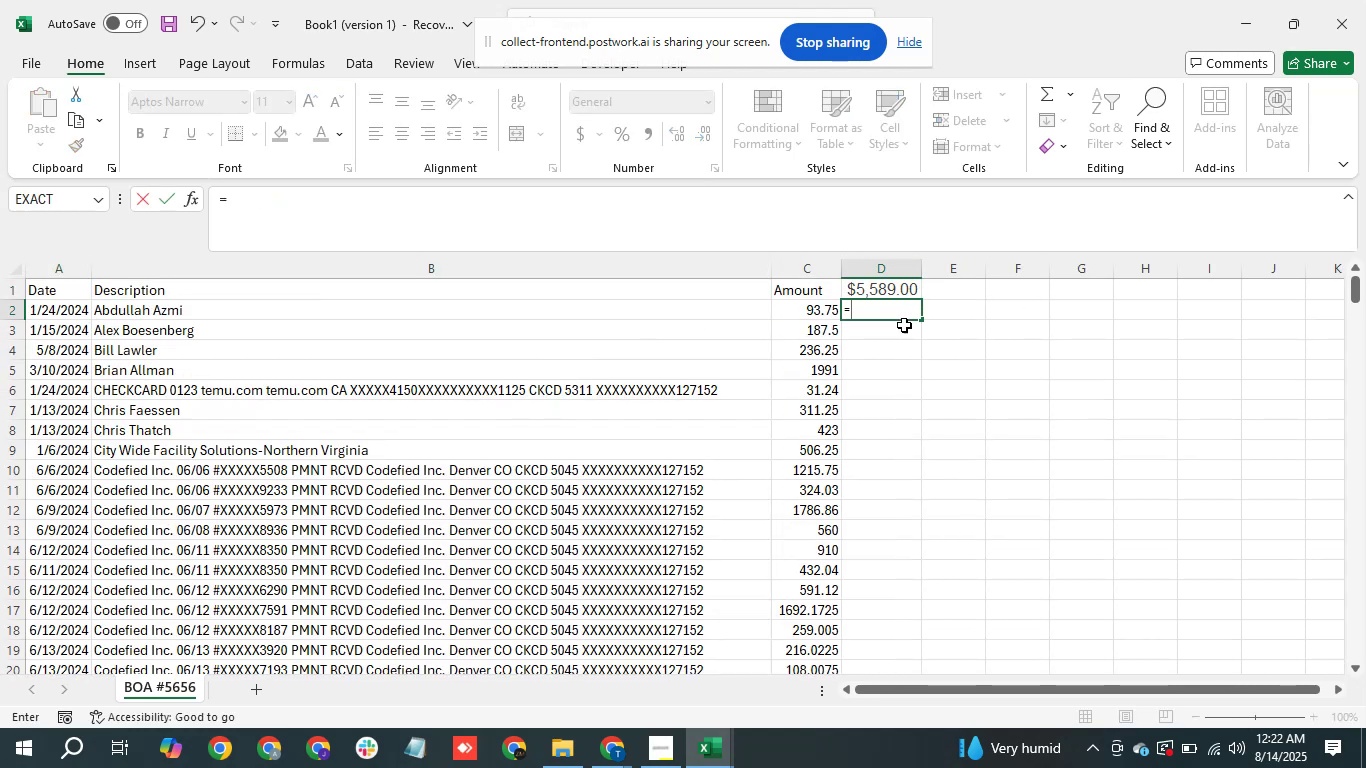 
key(ArrowUp)
 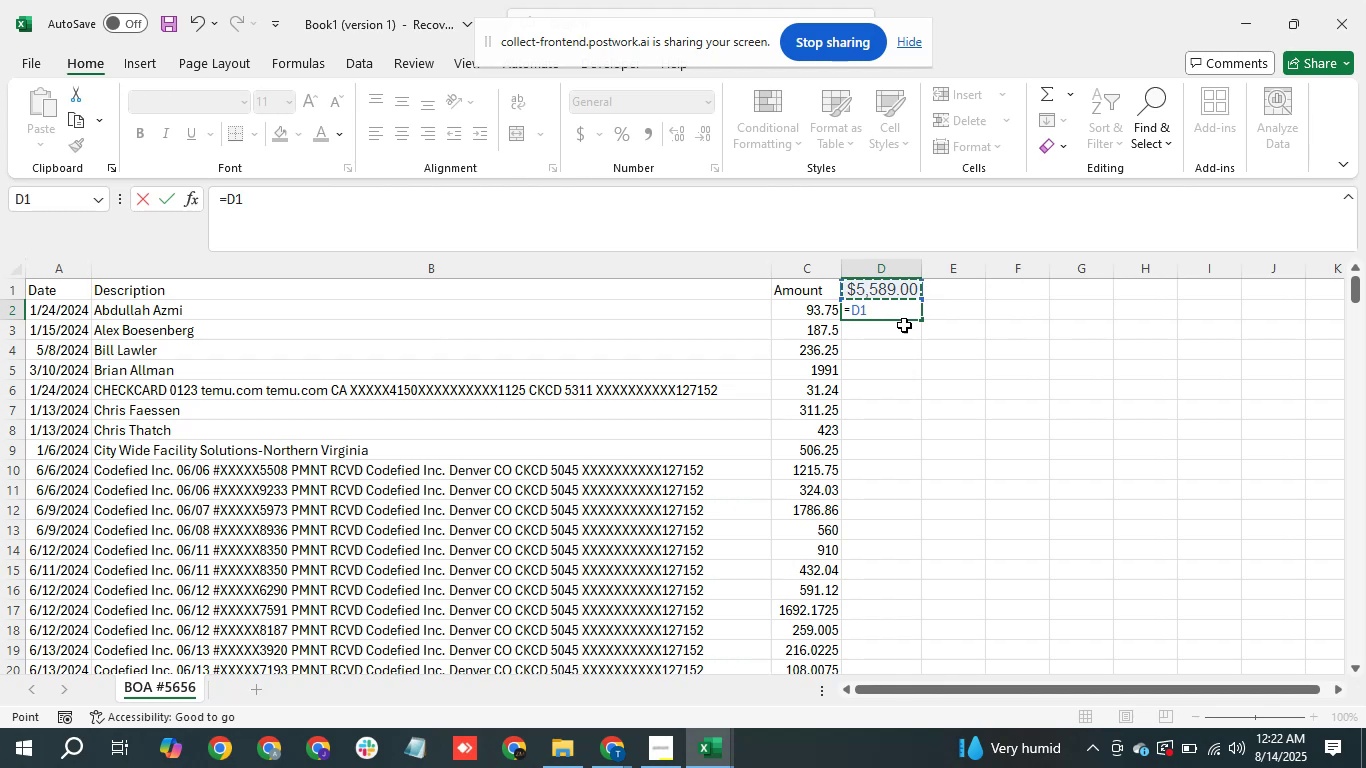 
key(Shift+ShiftLeft)
 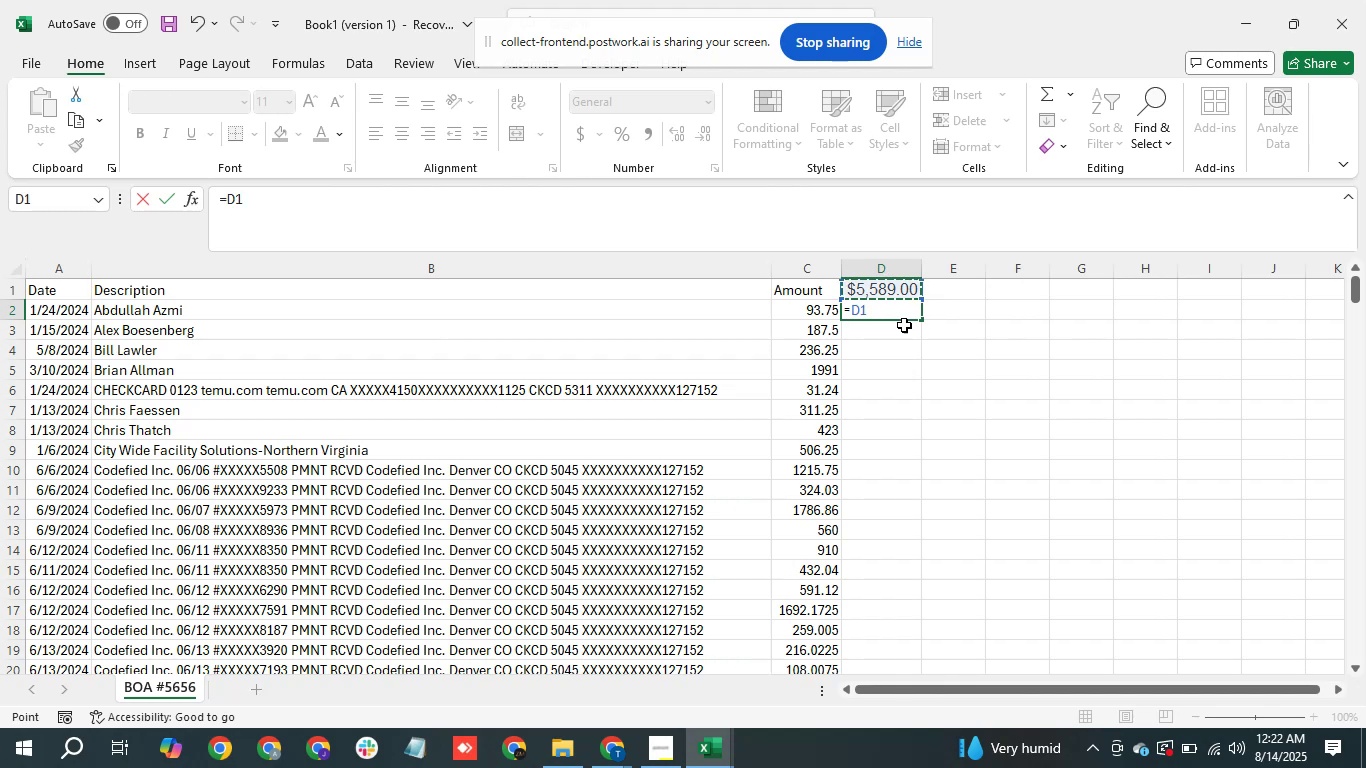 
key(Shift+Equal)
 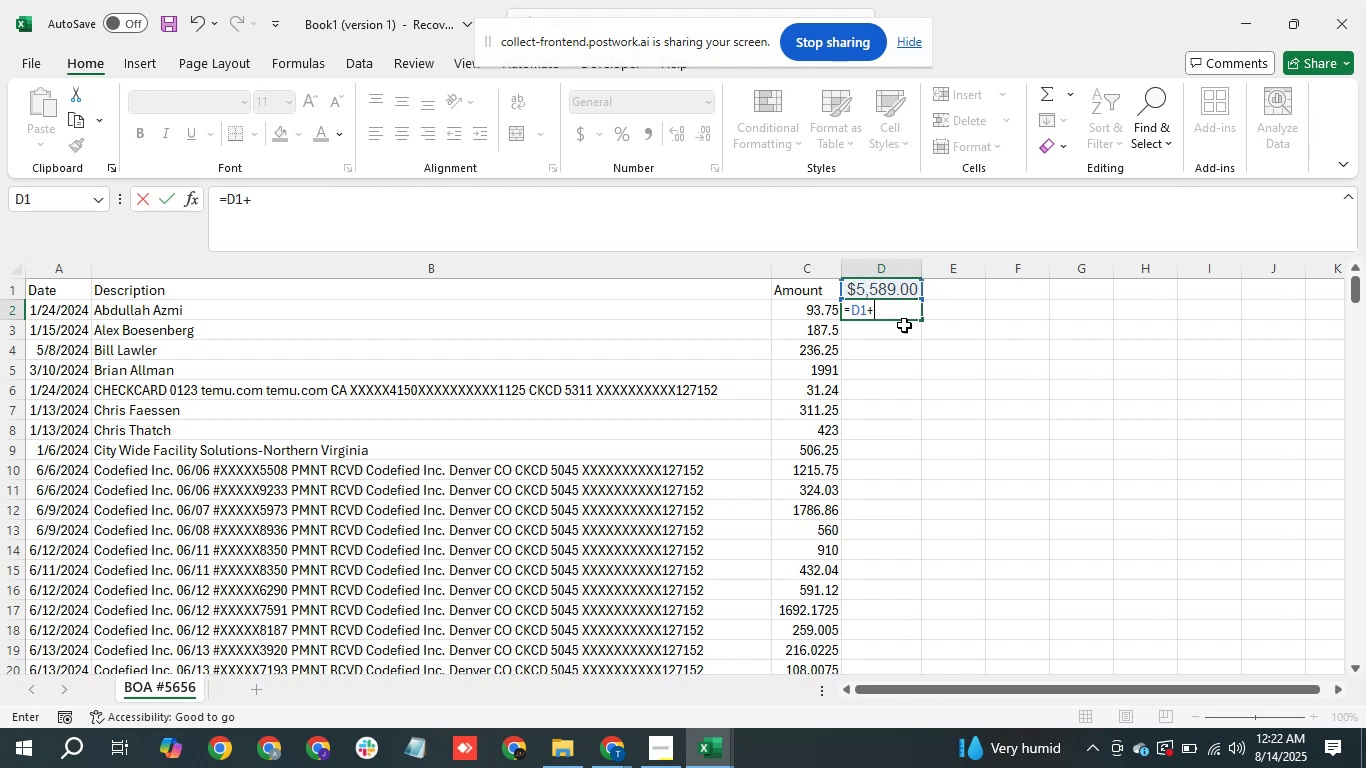 
key(ArrowLeft)
 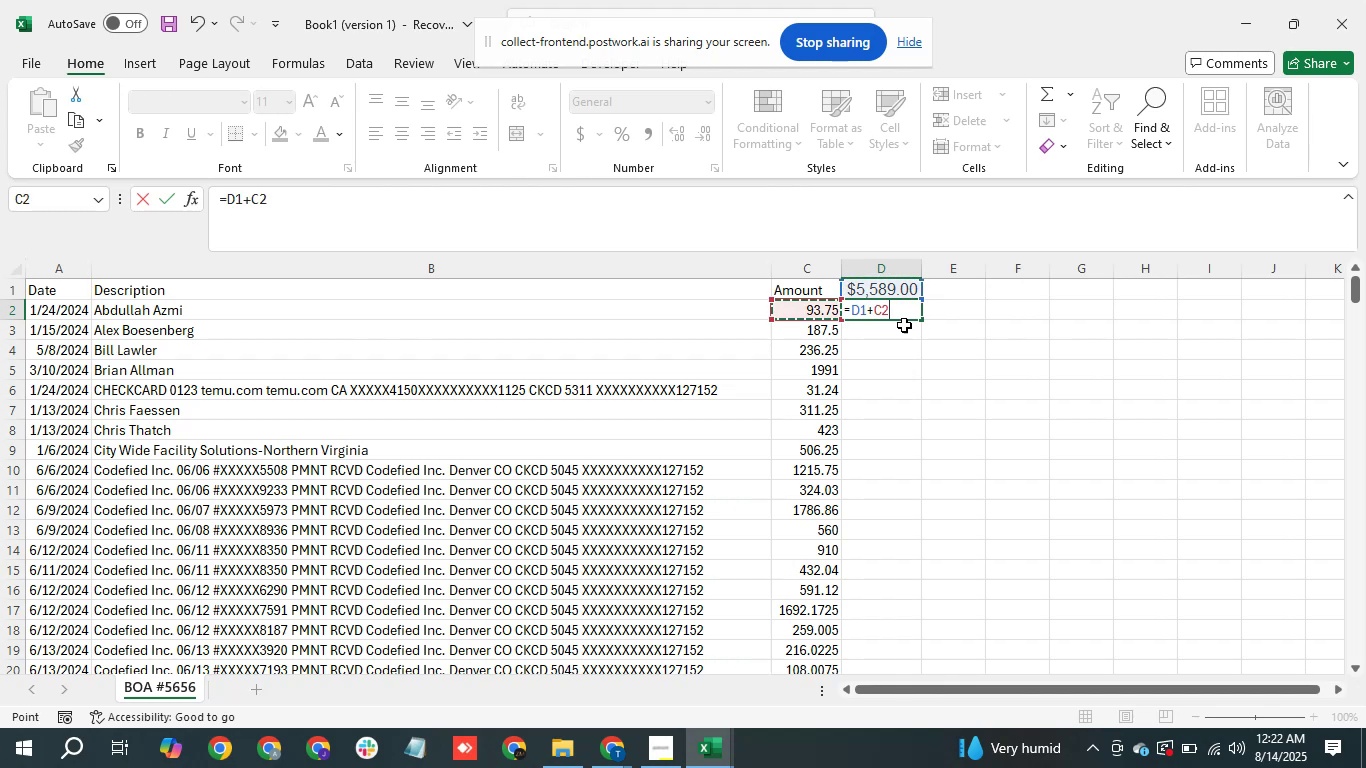 
key(Enter)
 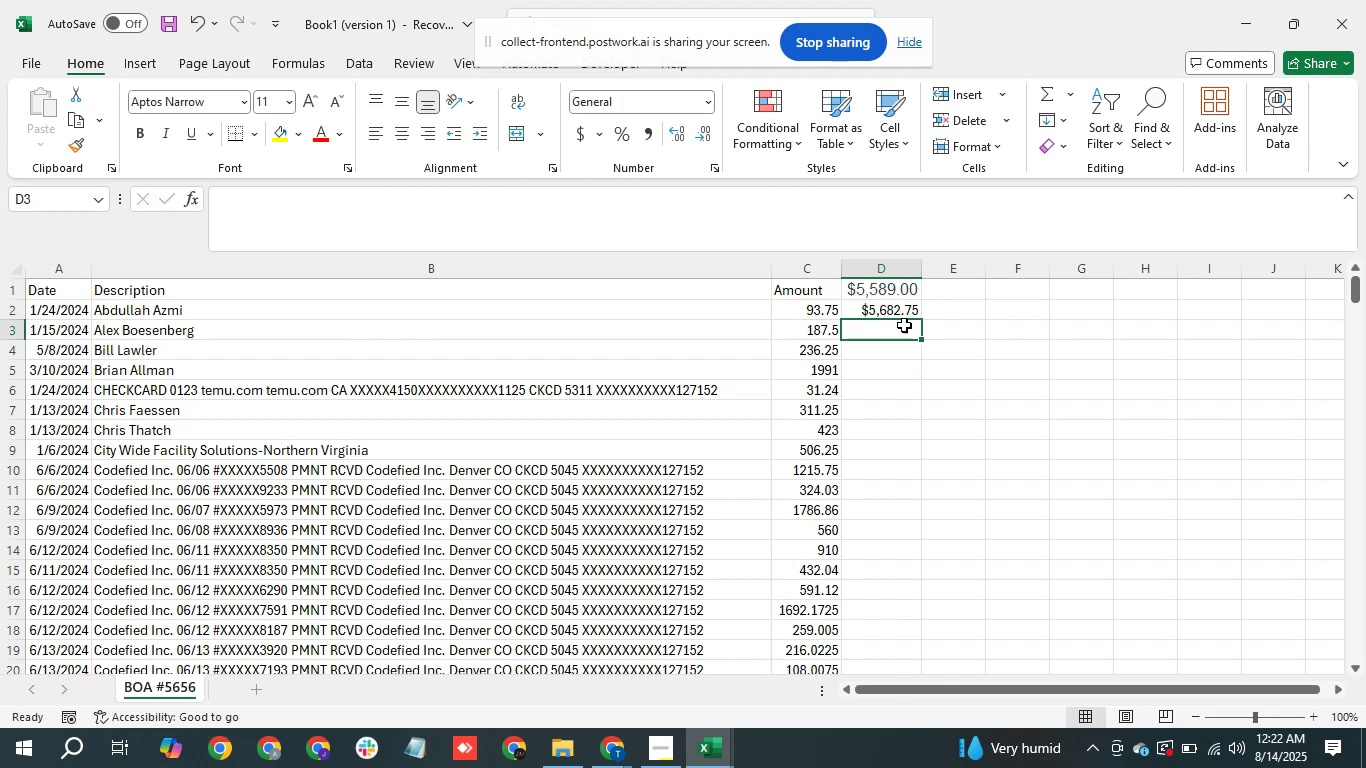 
key(ArrowLeft)
 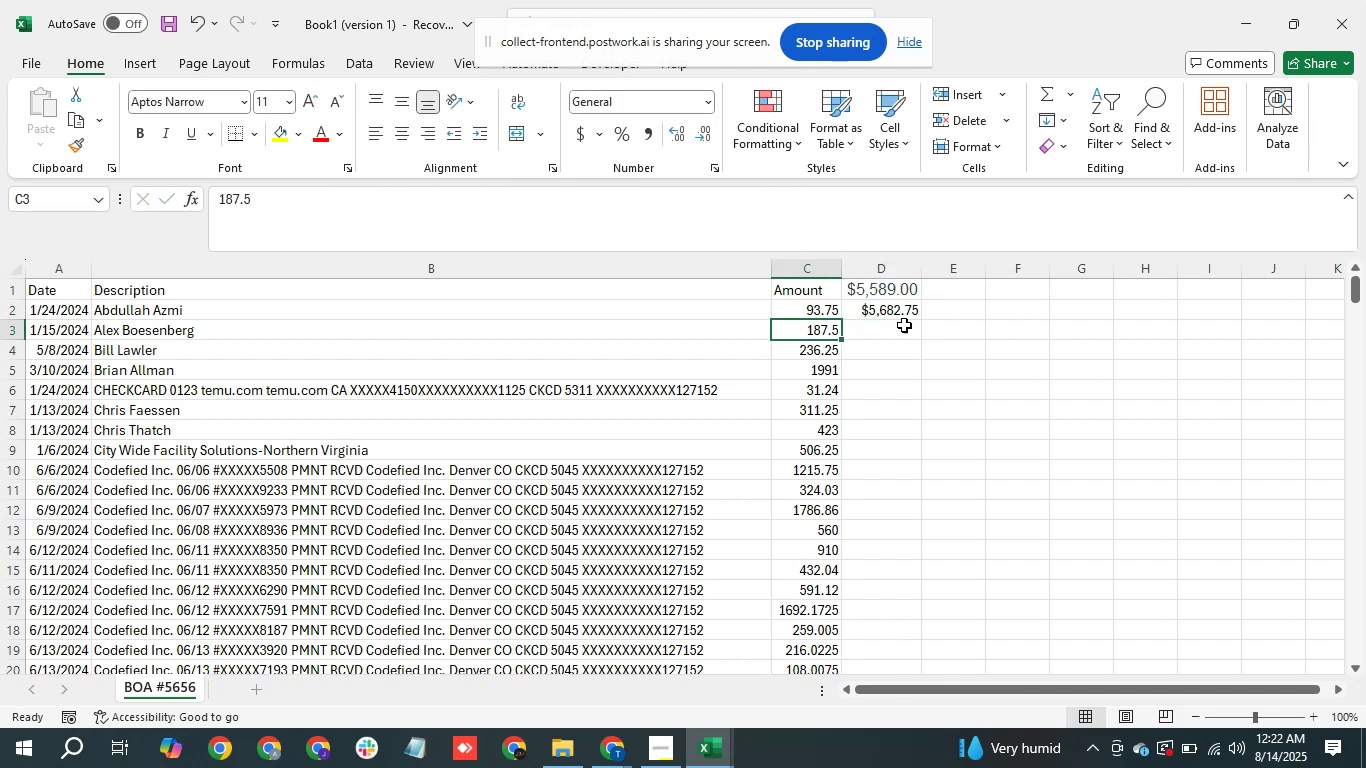 
key(Control+ArrowDown)
 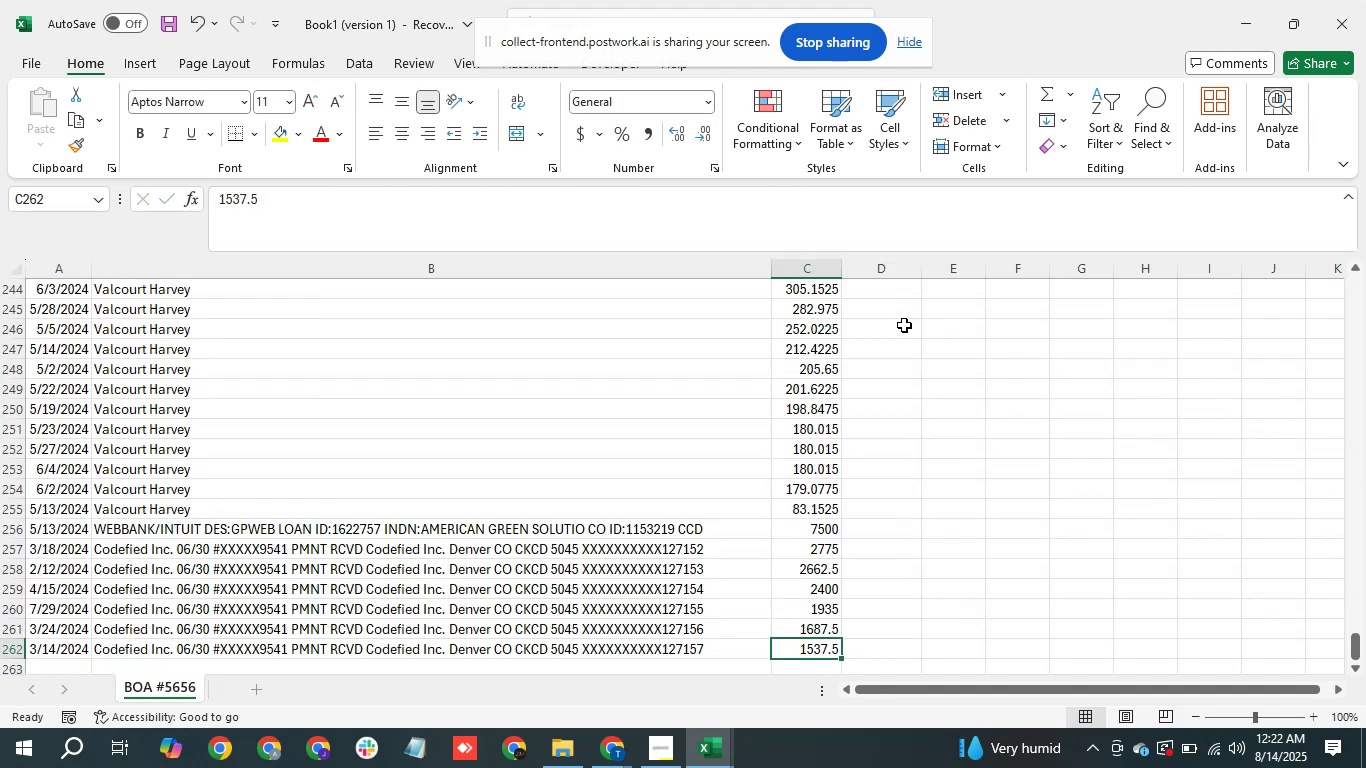 
key(ArrowRight)
 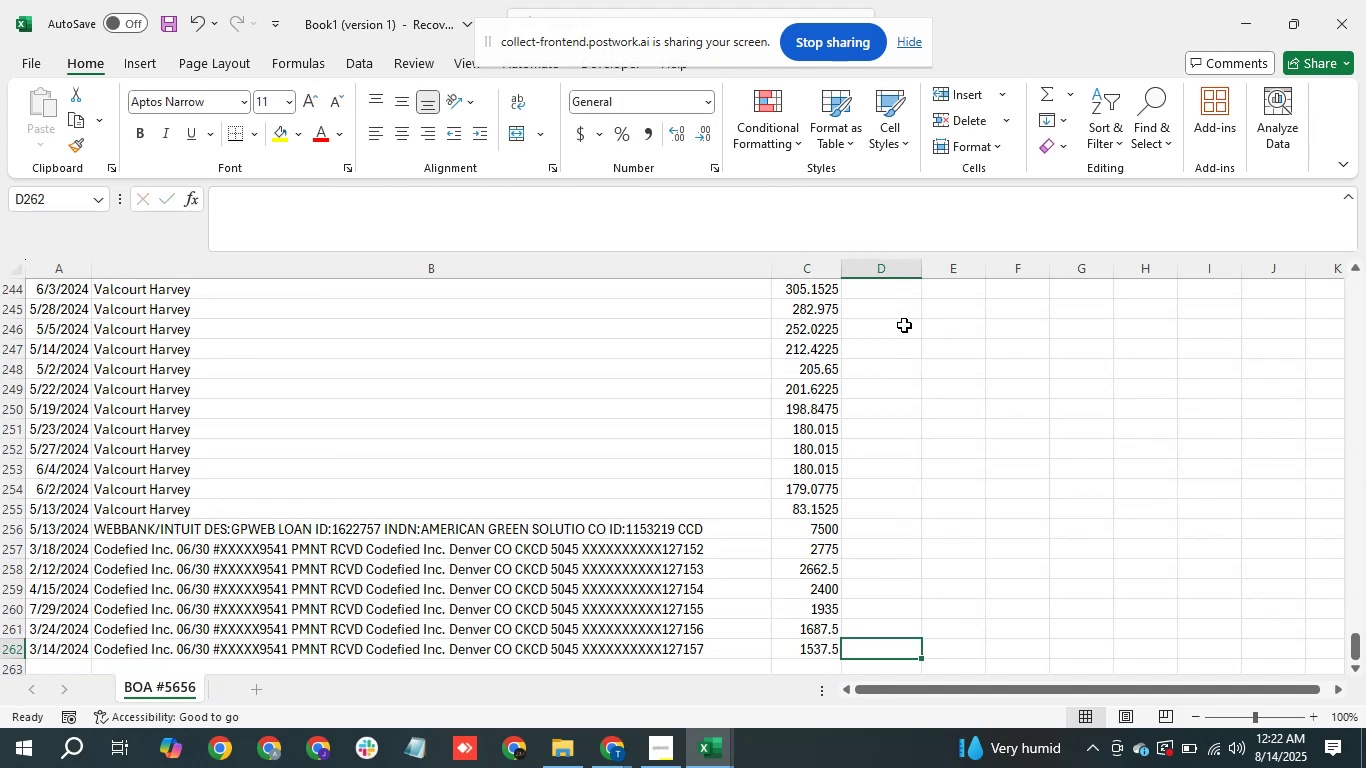 
key(Control+Shift+ArrowUp)
 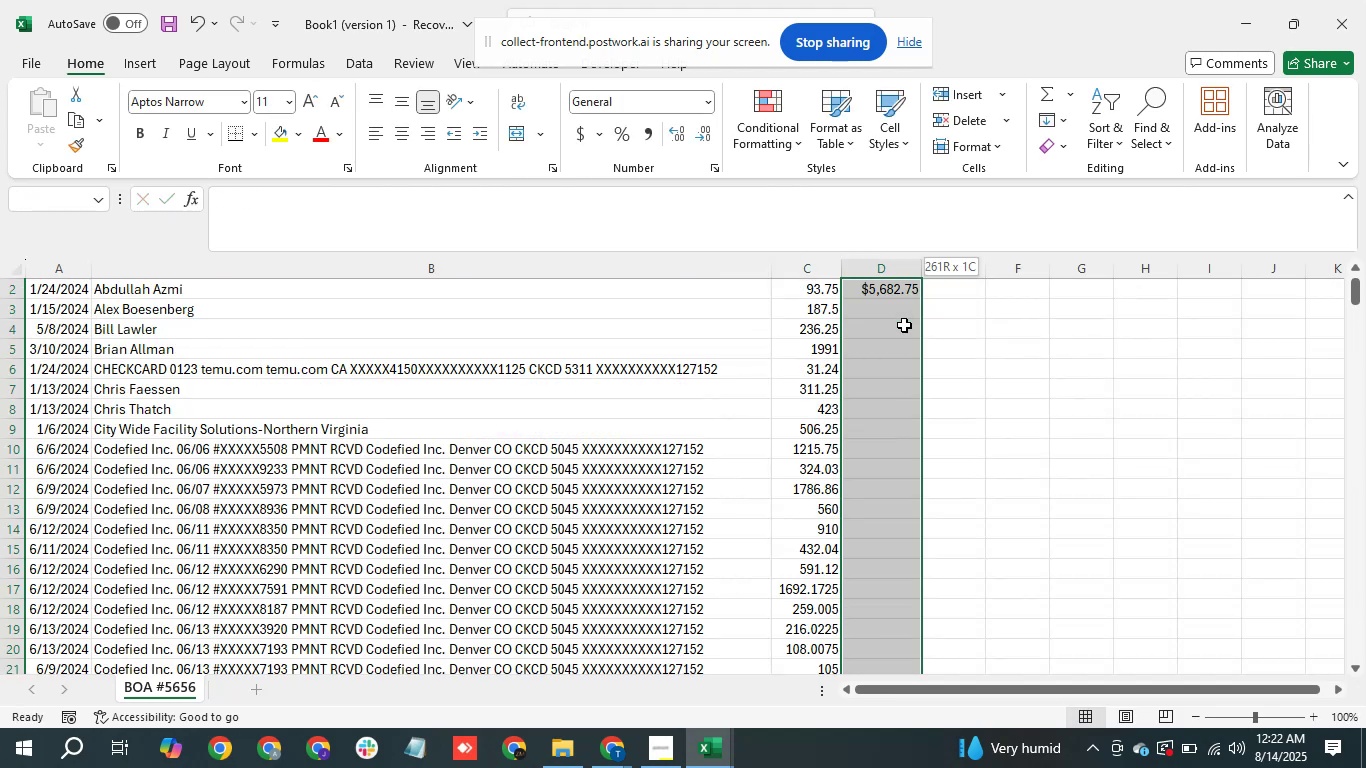 
key(Control+D)
 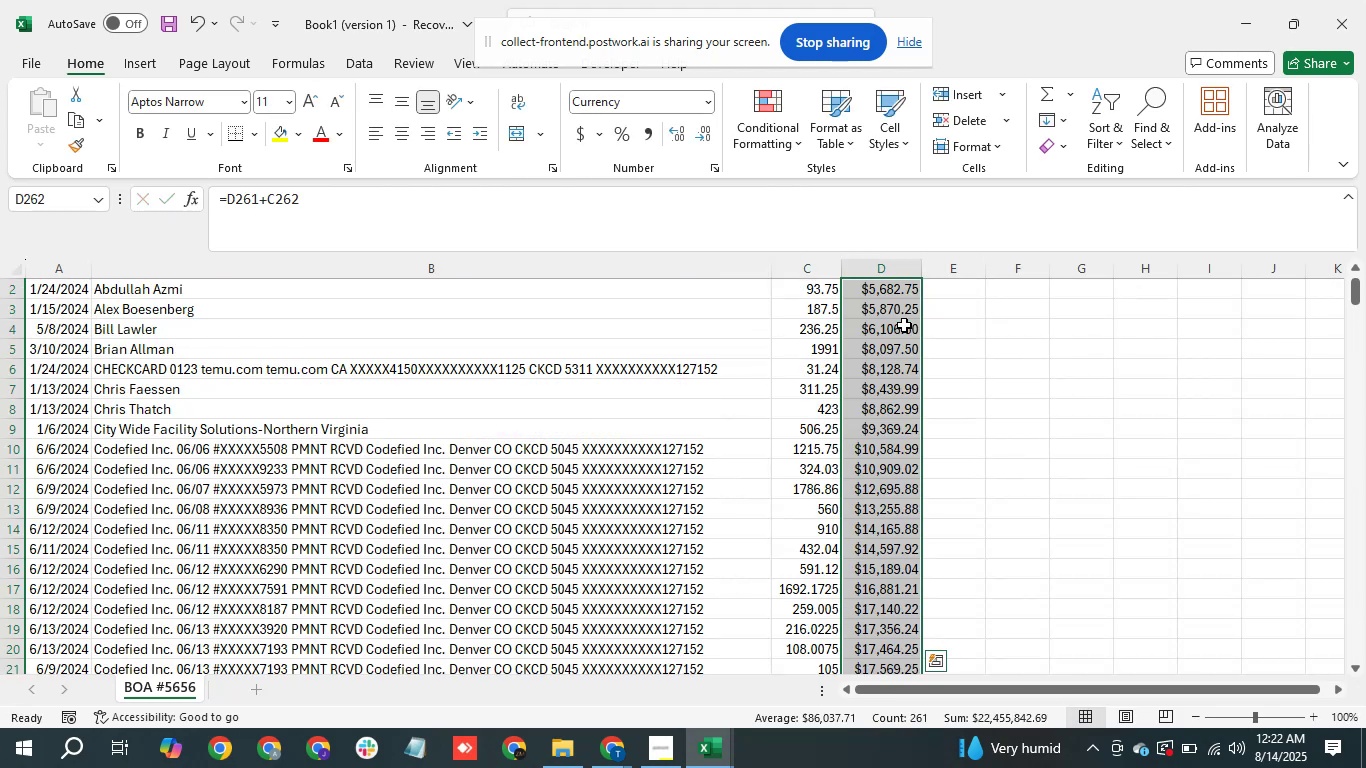 
key(Control+ArrowDown)
 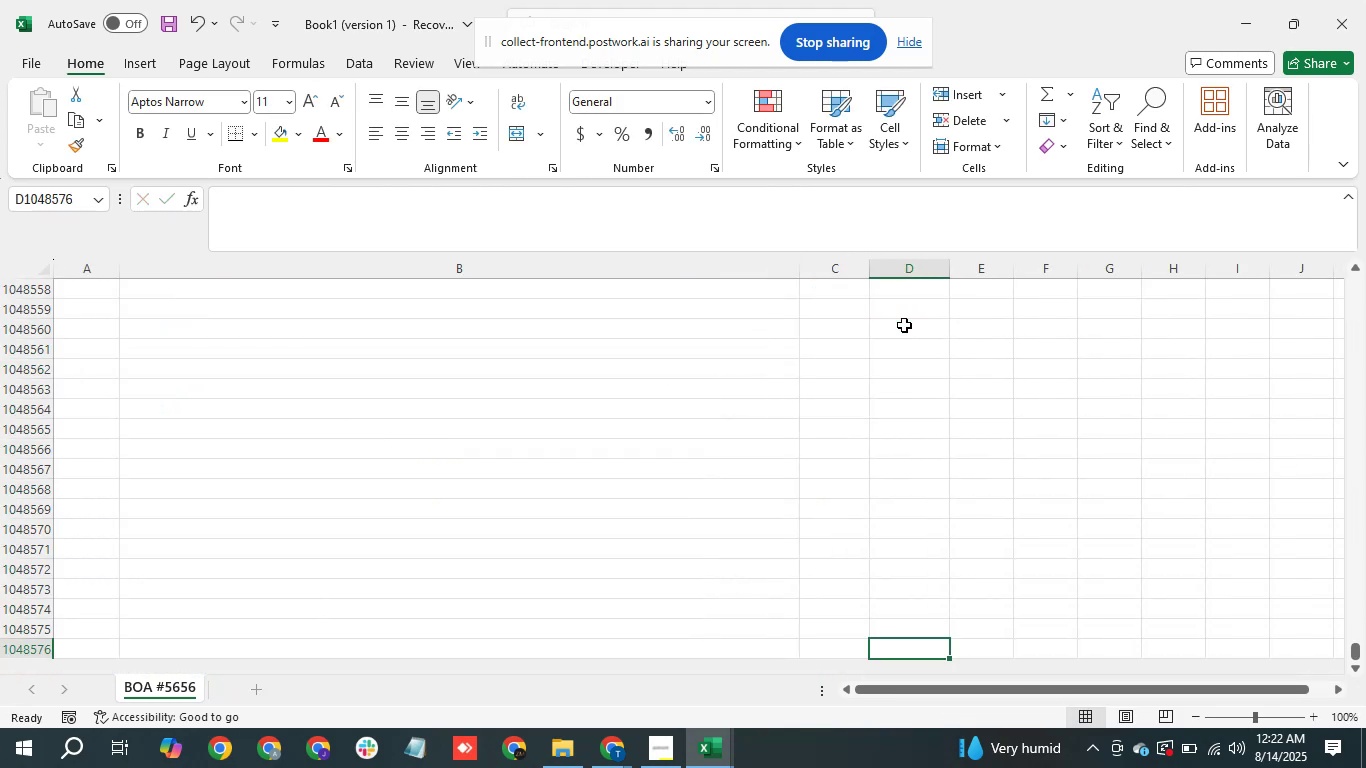 
key(Control+ArrowUp)
 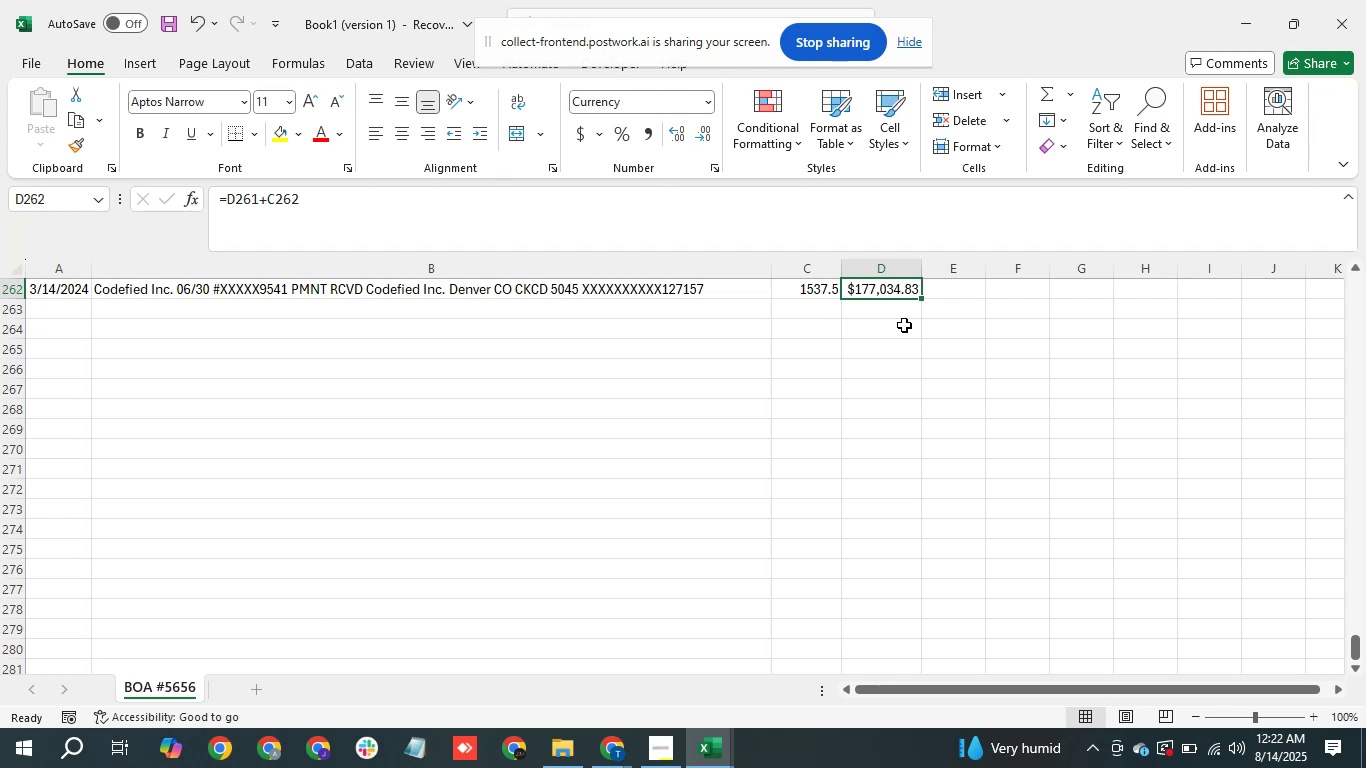 
key(Alt+AltLeft)
 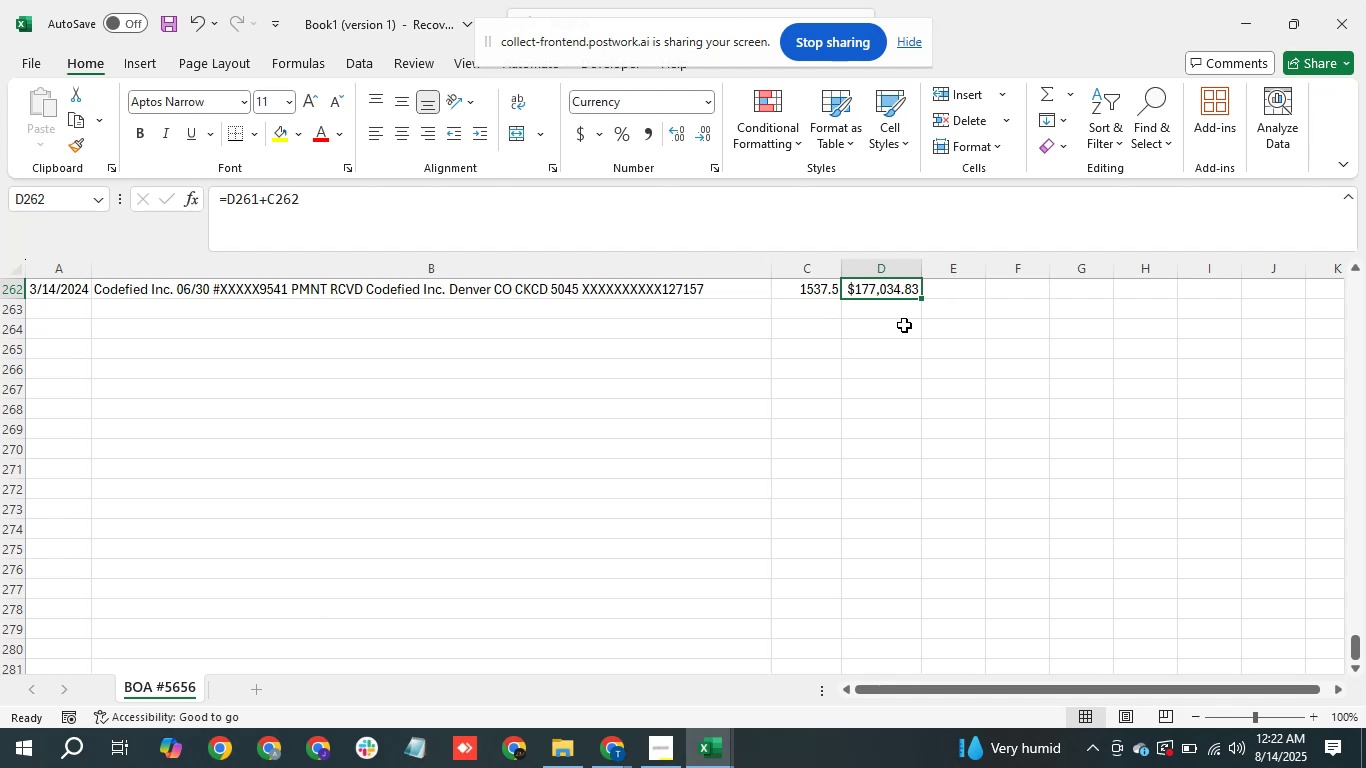 
key(Alt+Tab)
 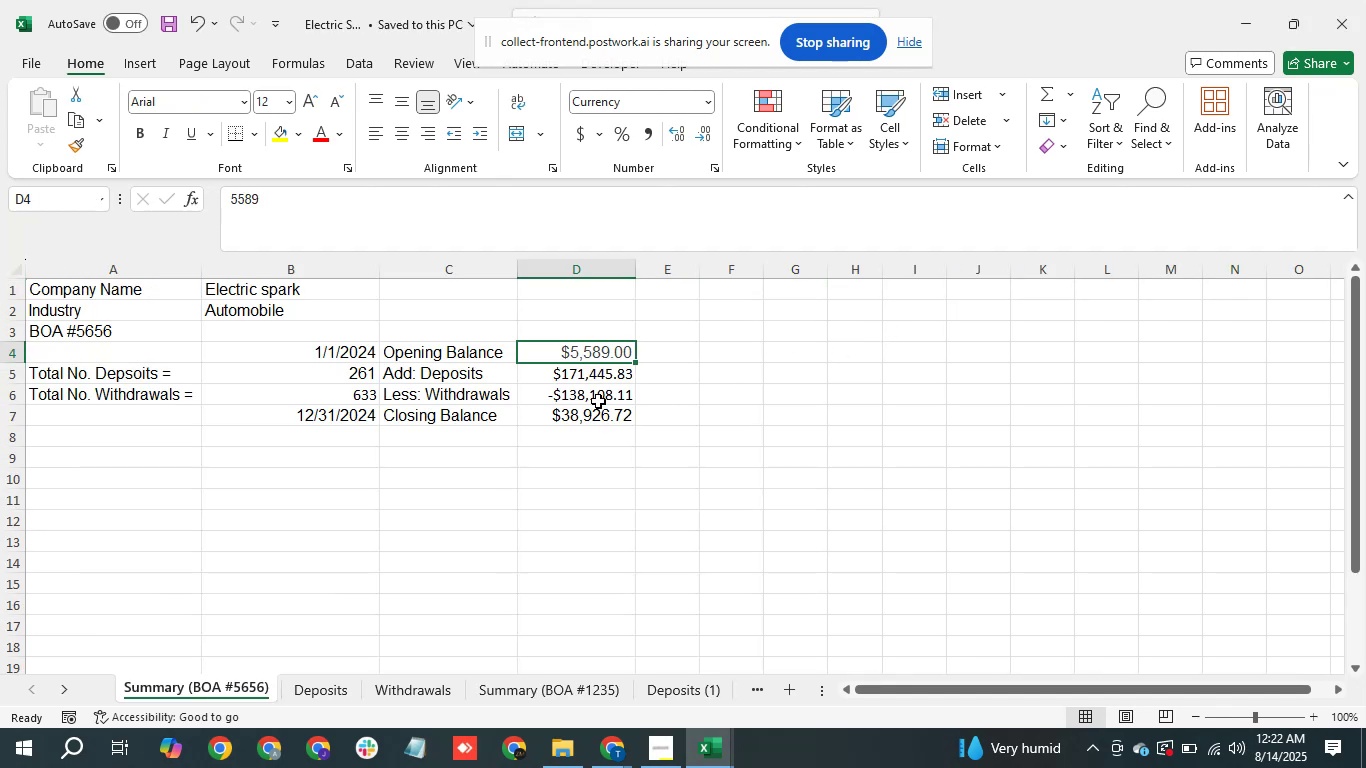 
left_click([616, 383])
 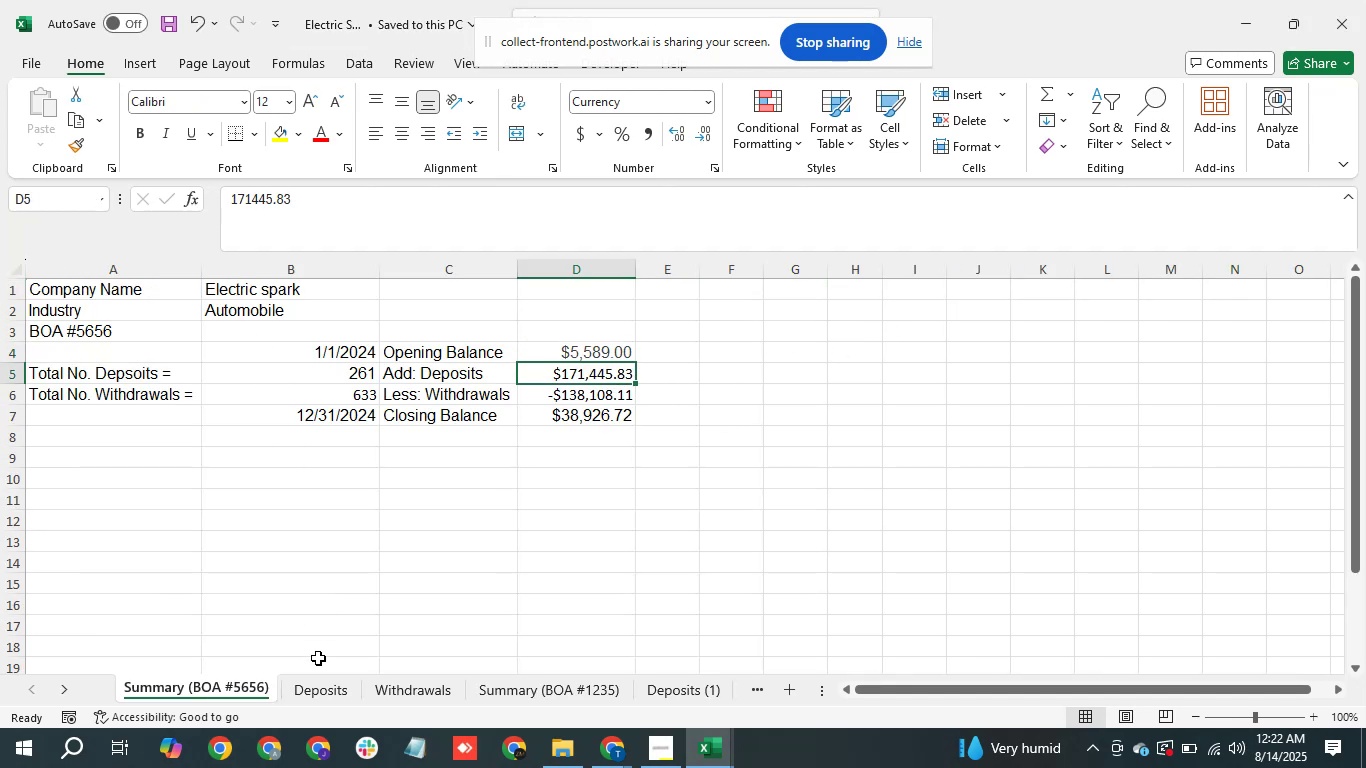 
wait(5.36)
 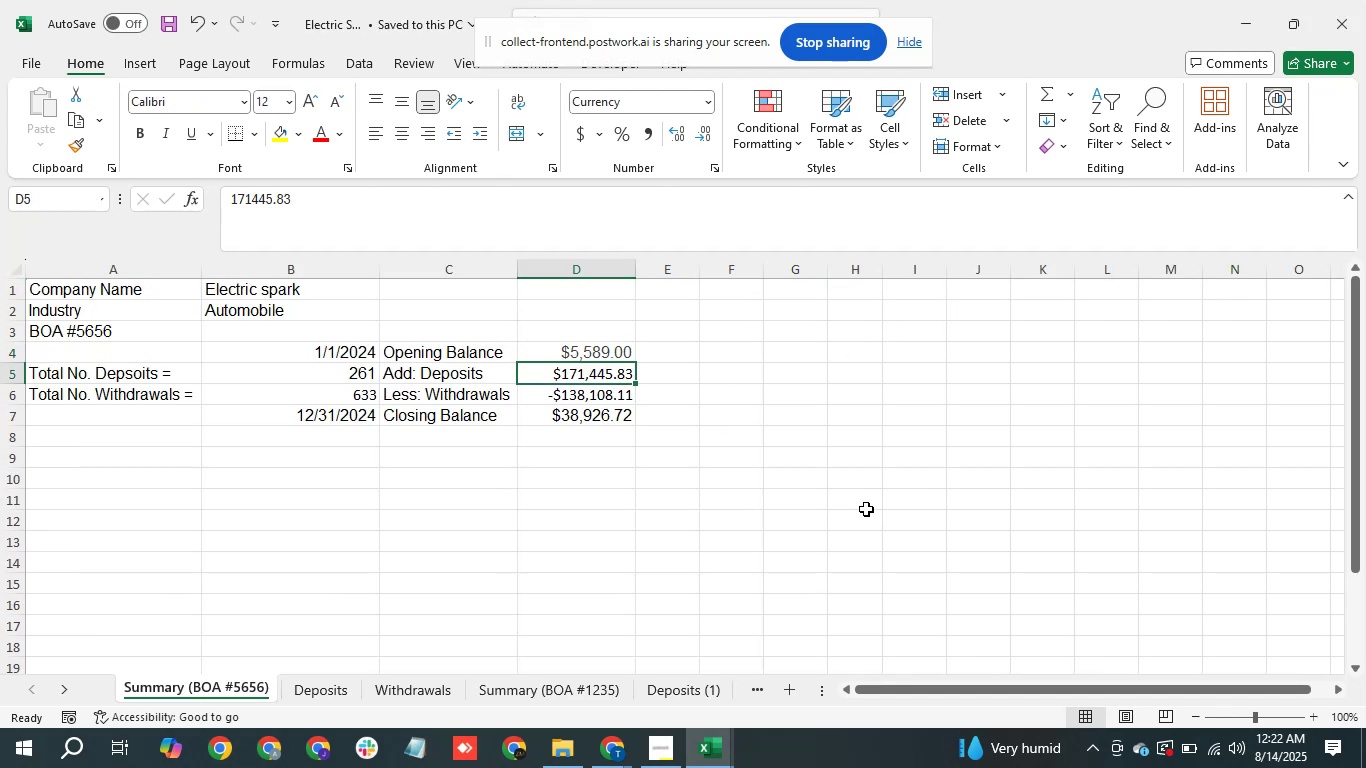 
left_click([414, 683])
 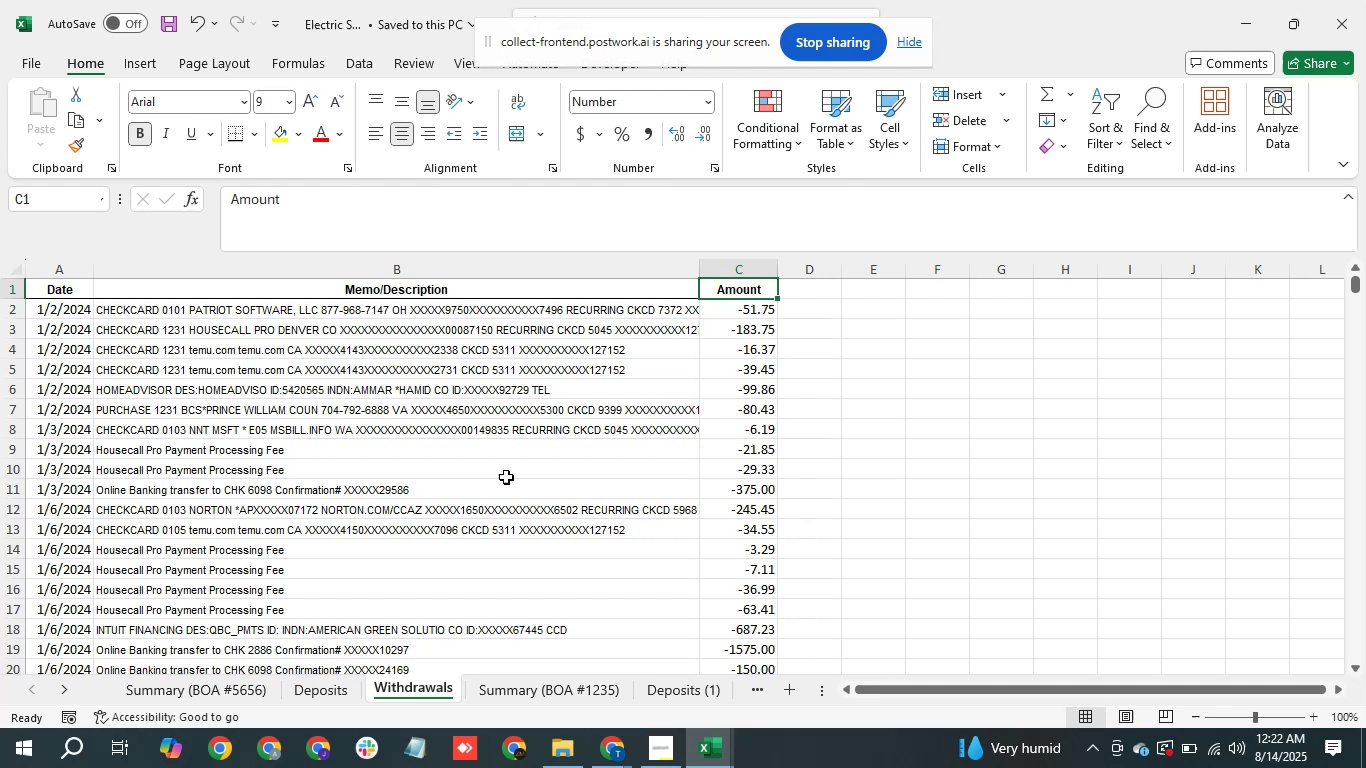 
hold_key(key=ArrowLeft, duration=0.64)
 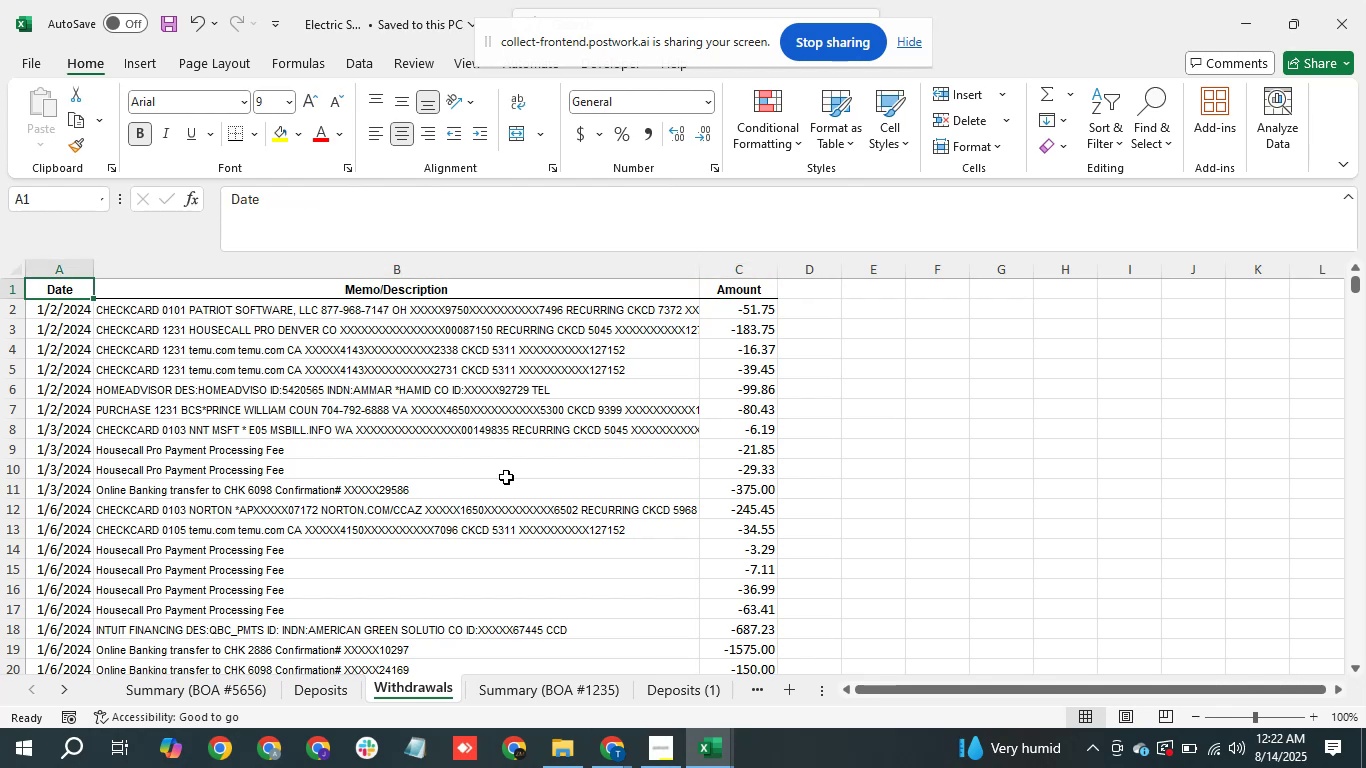 
key(ArrowDown)
 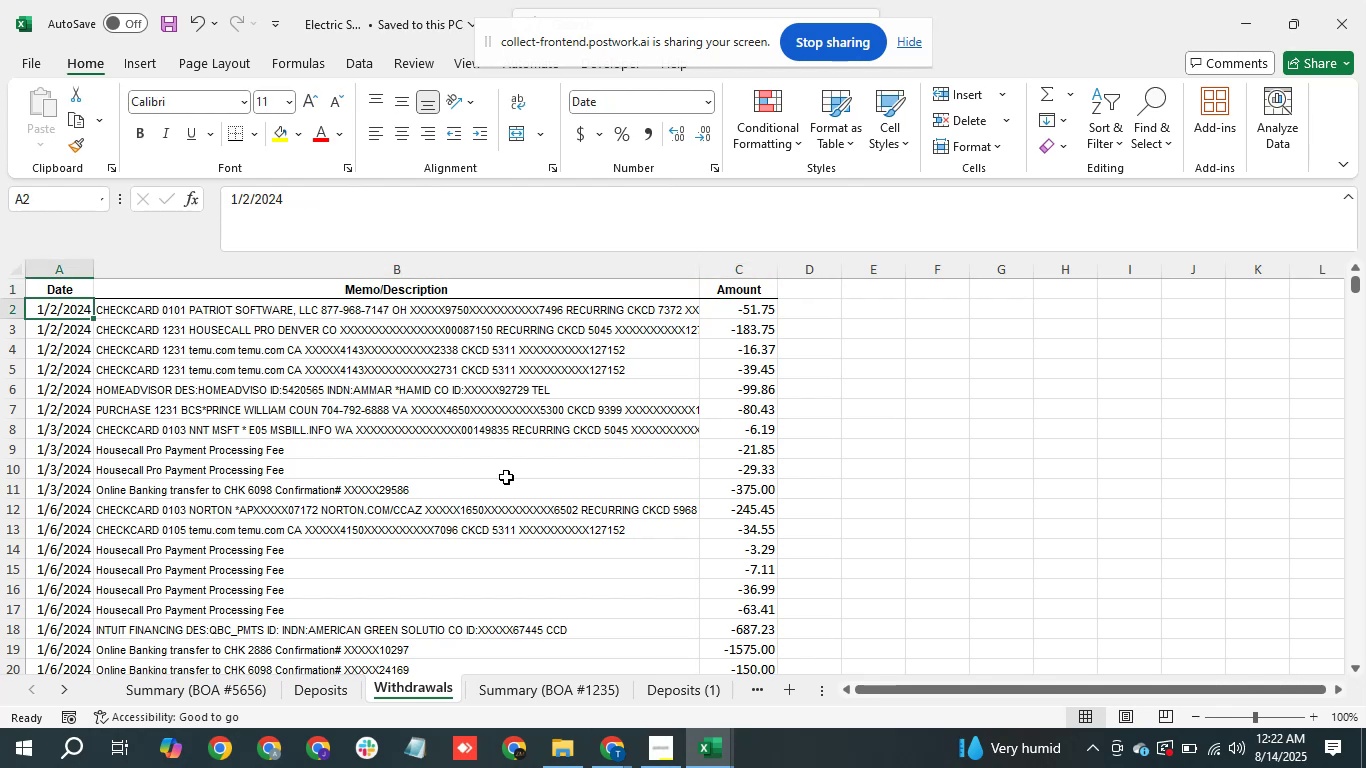 
key(Shift+ArrowRight)
 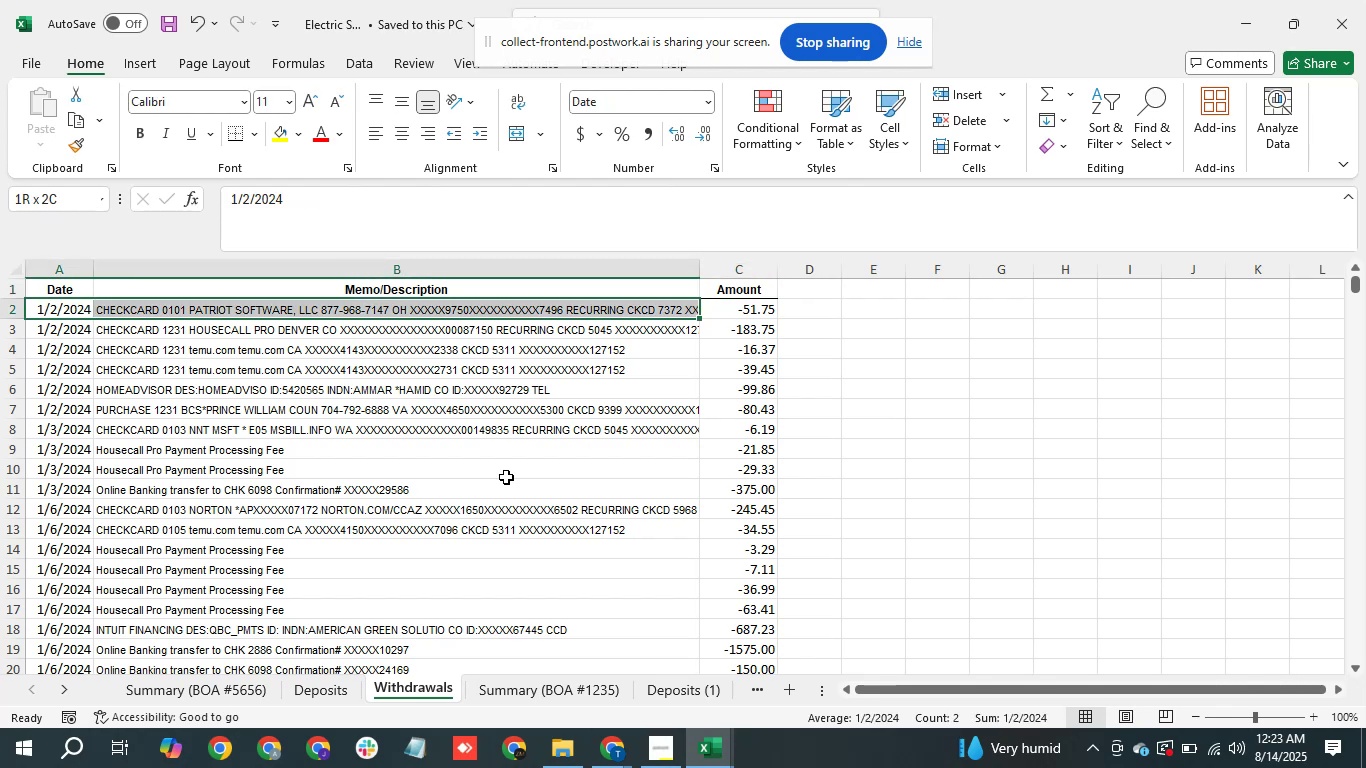 
key(Shift+ArrowRight)
 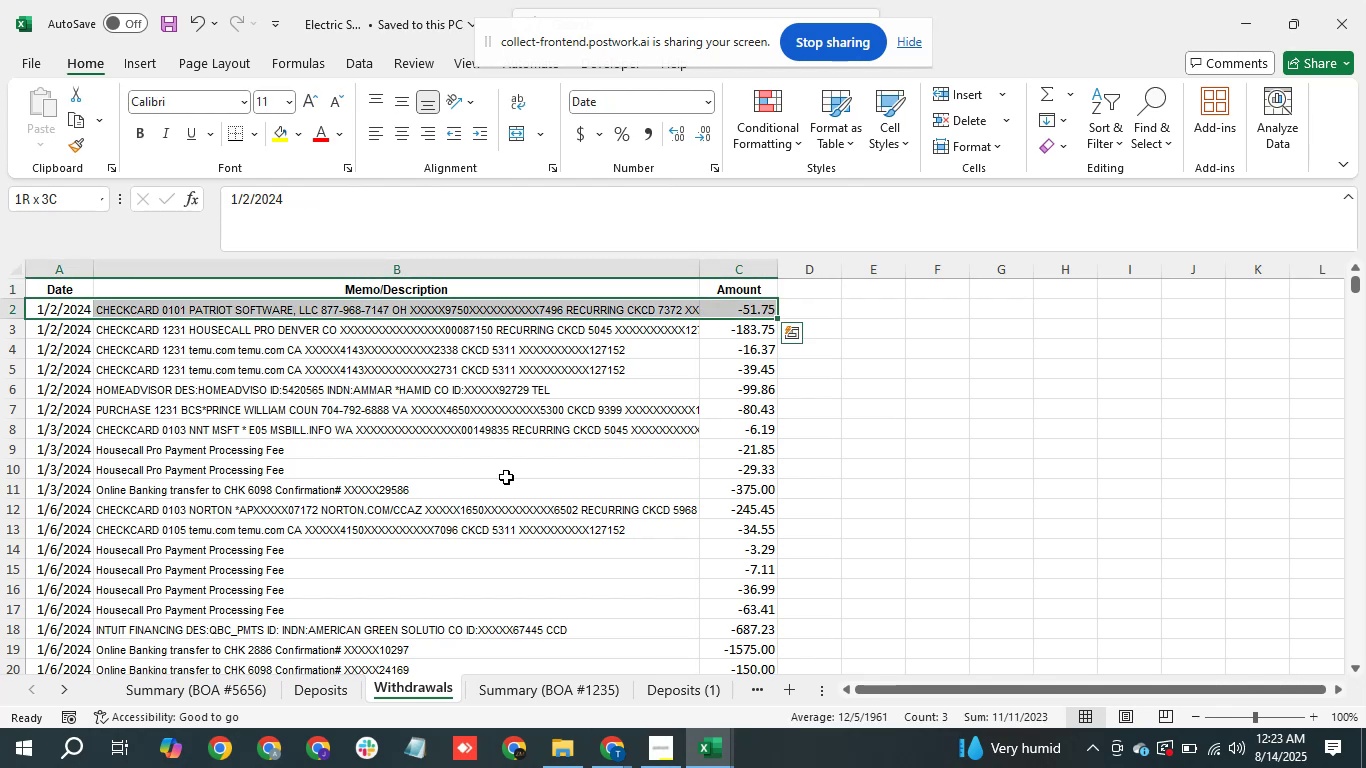 
key(Control+Shift+ArrowDown)
 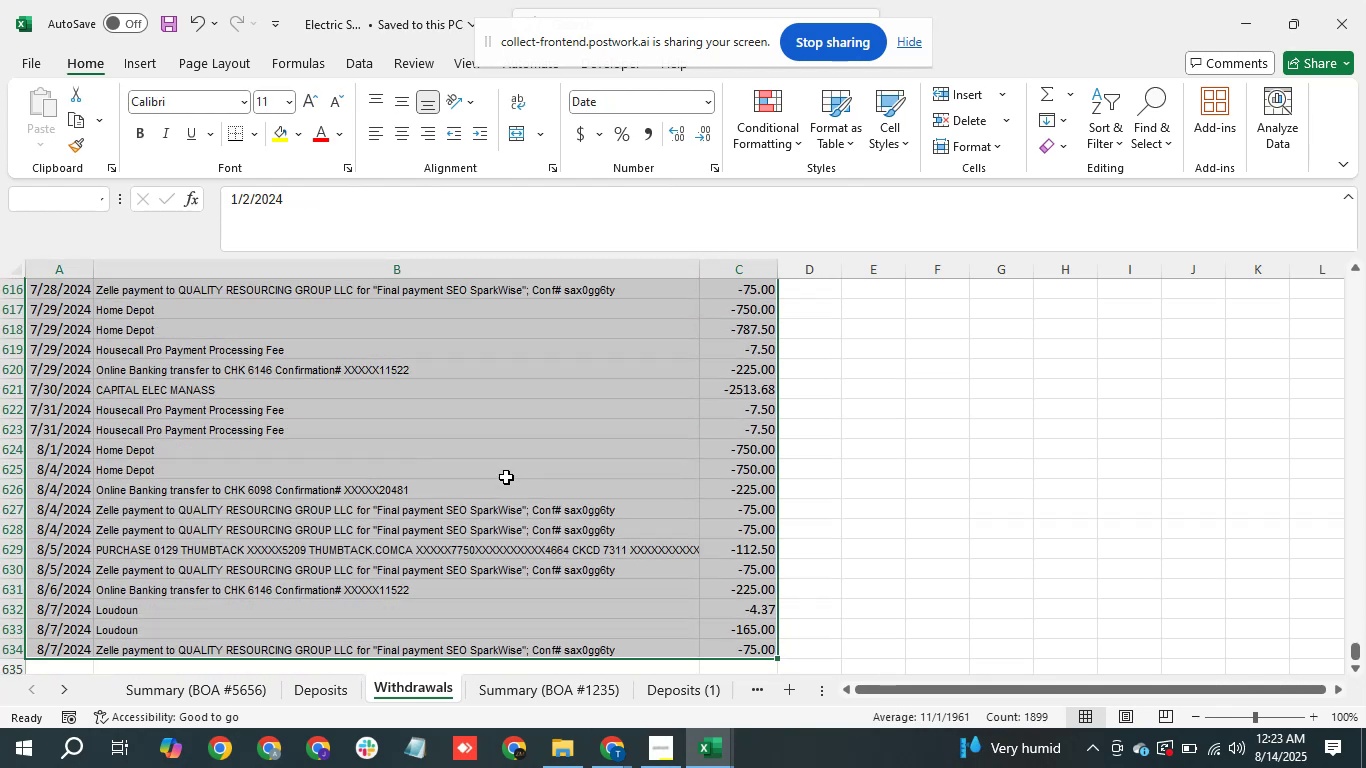 
key(Control+C)
 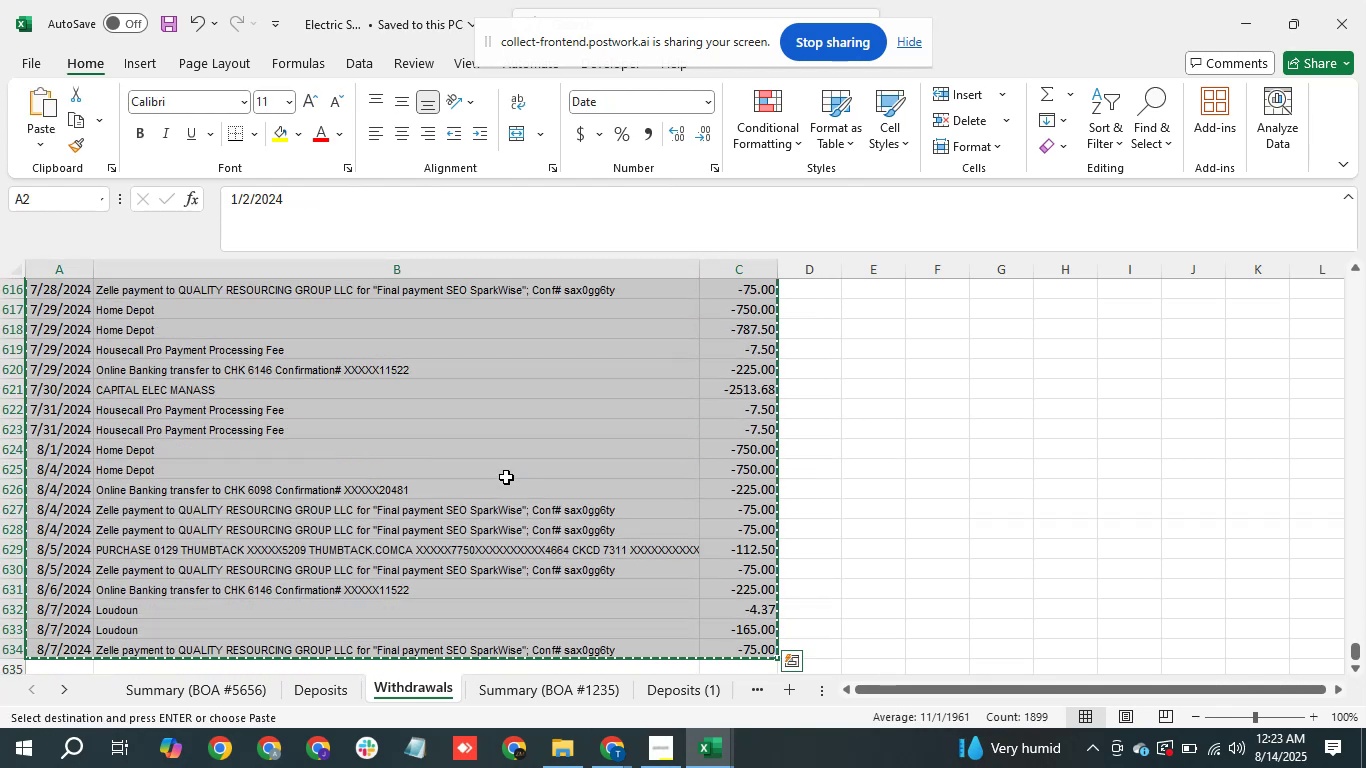 
key(Alt+AltLeft)
 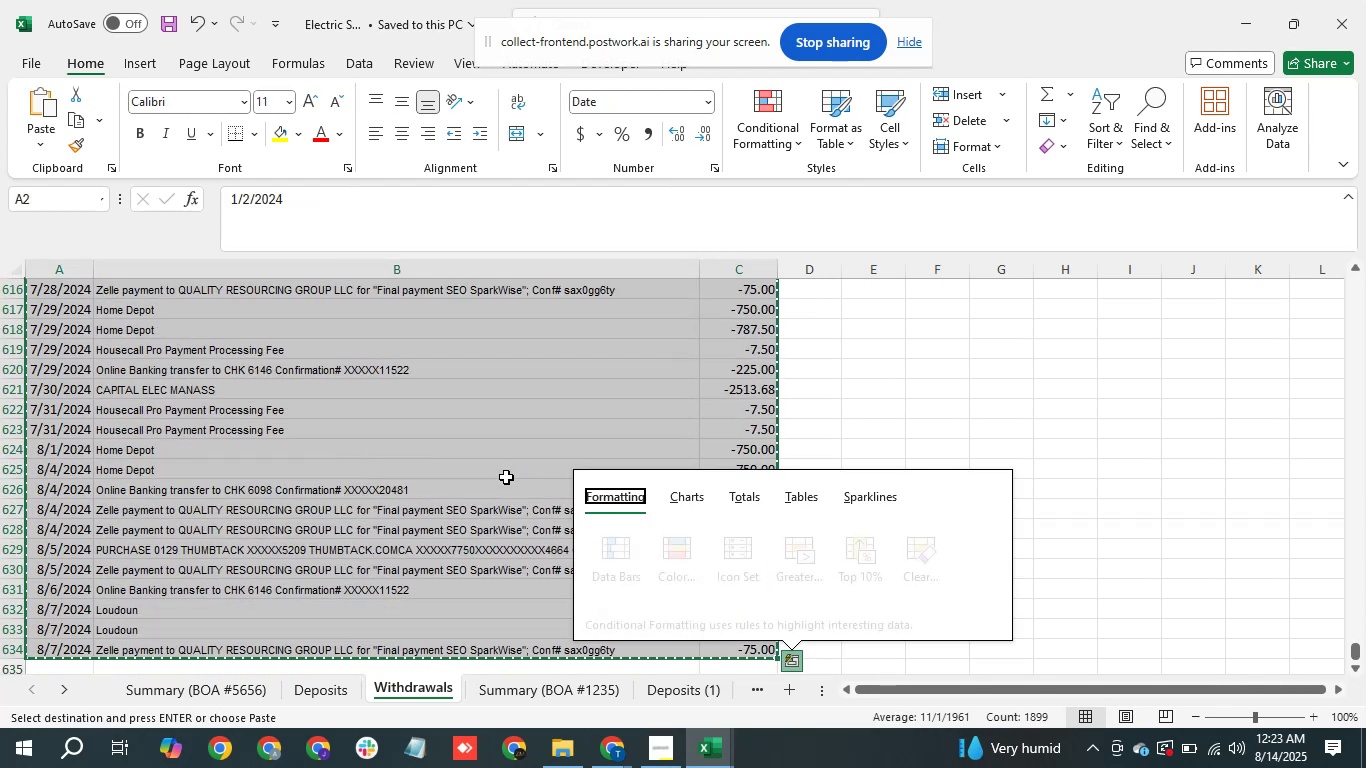 
key(Alt+Tab)
 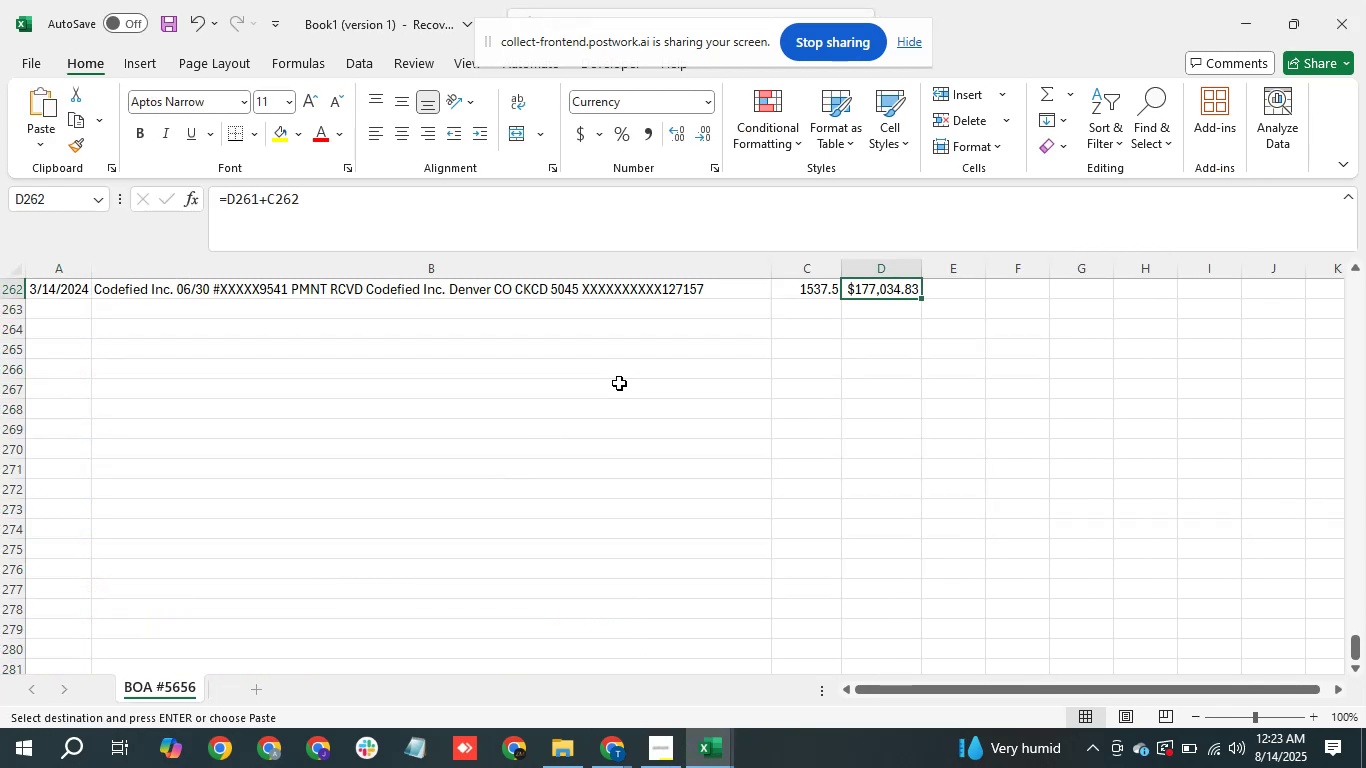 
key(ArrowLeft)
 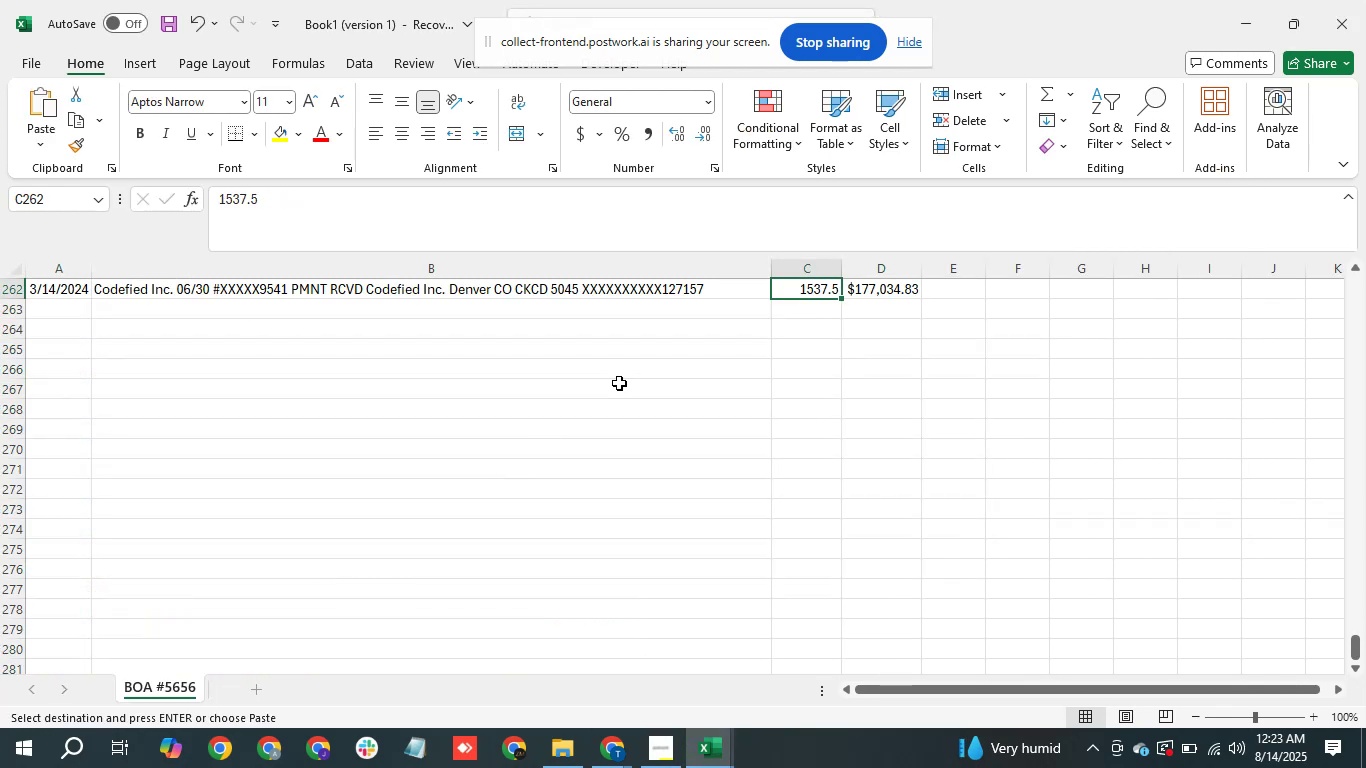 
key(ArrowLeft)
 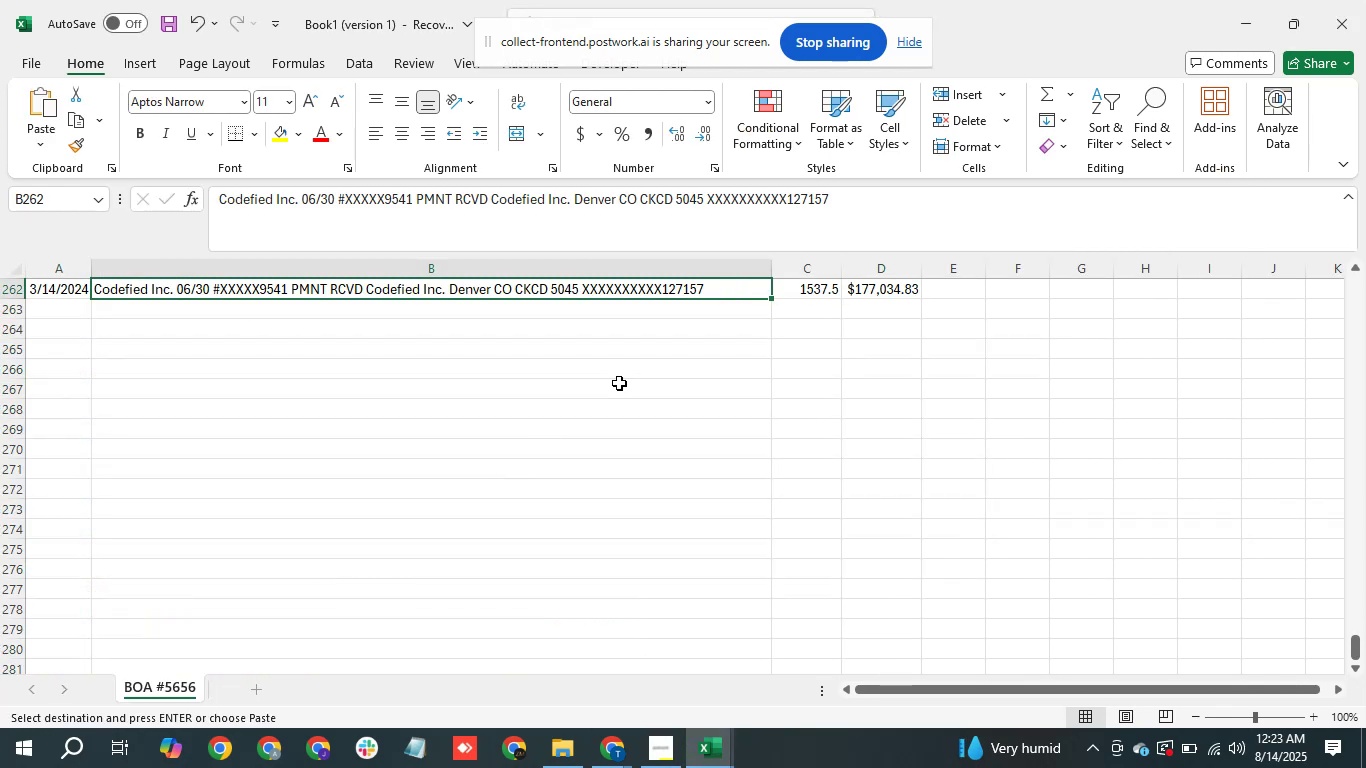 
key(ArrowLeft)
 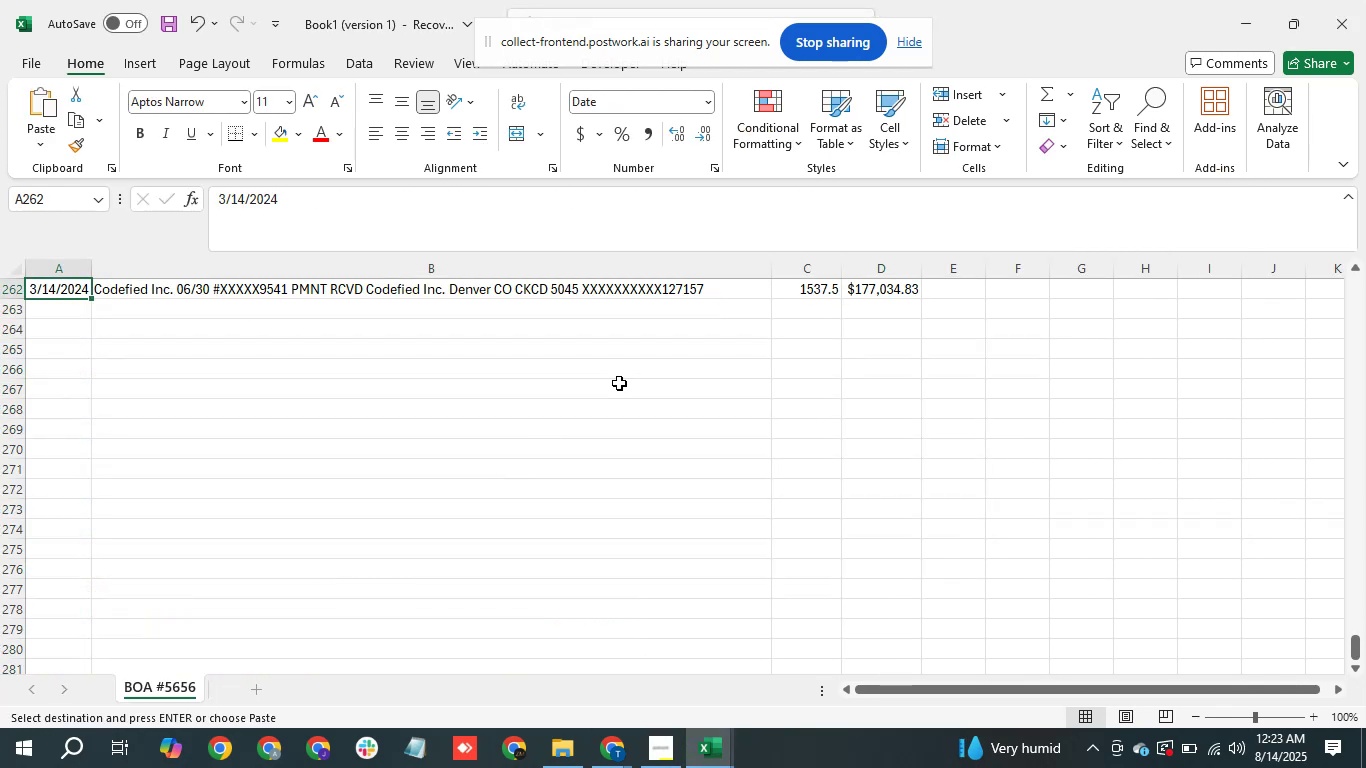 
key(ArrowLeft)
 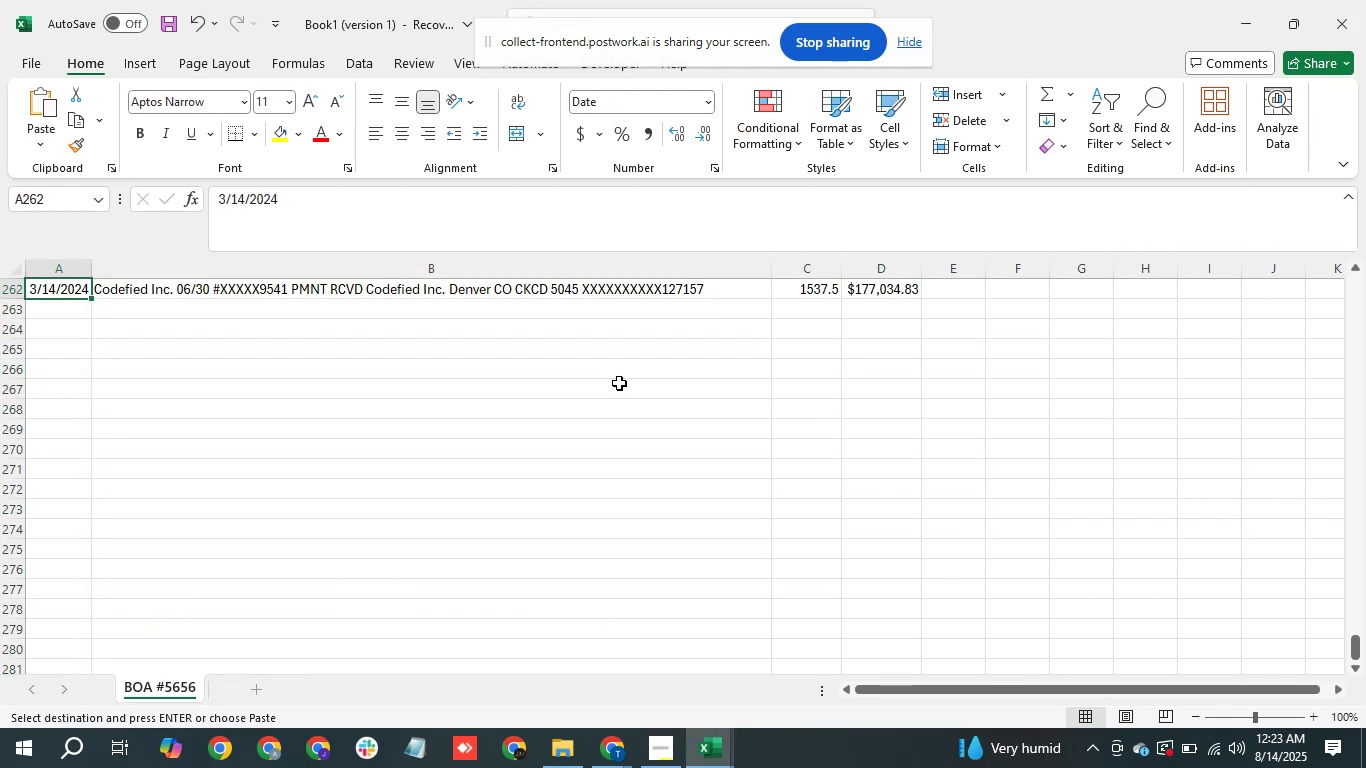 
key(ArrowDown)
 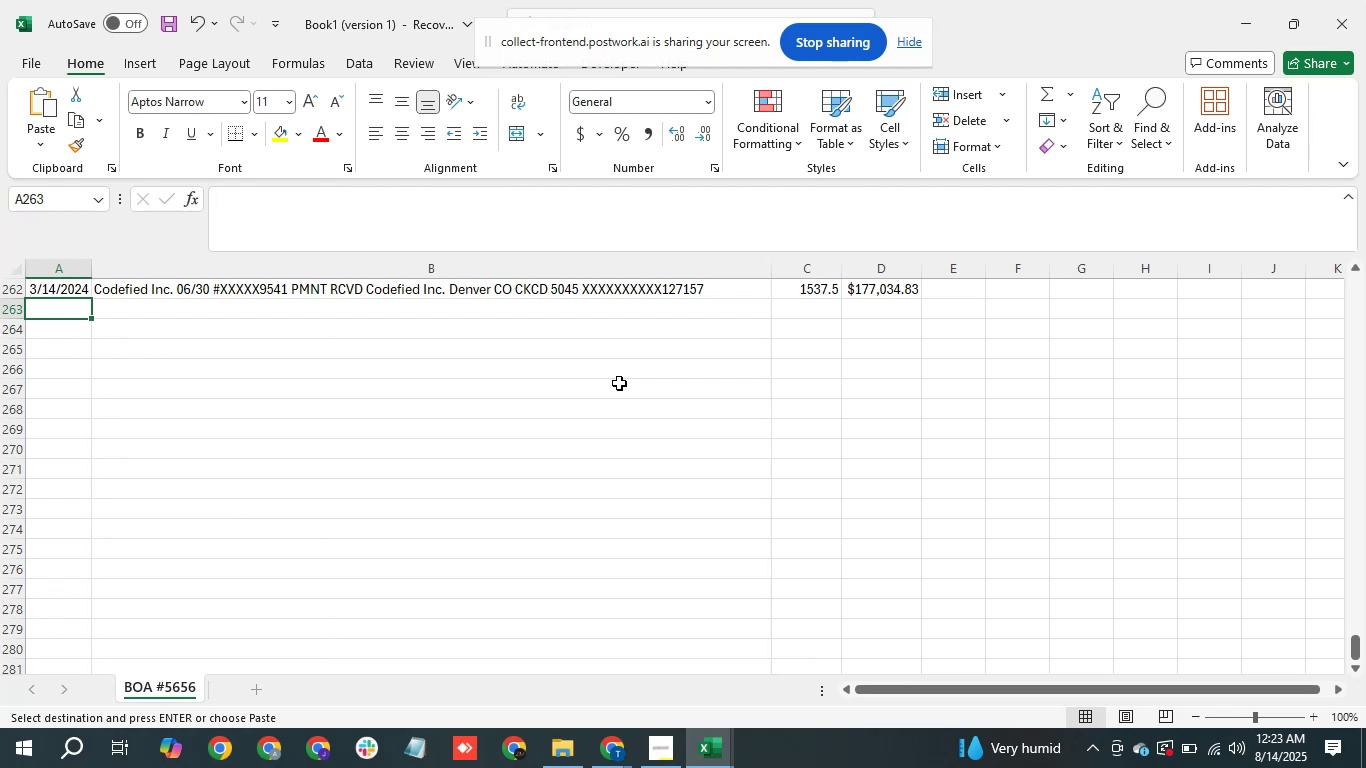 
key(Alt+Control+V)
 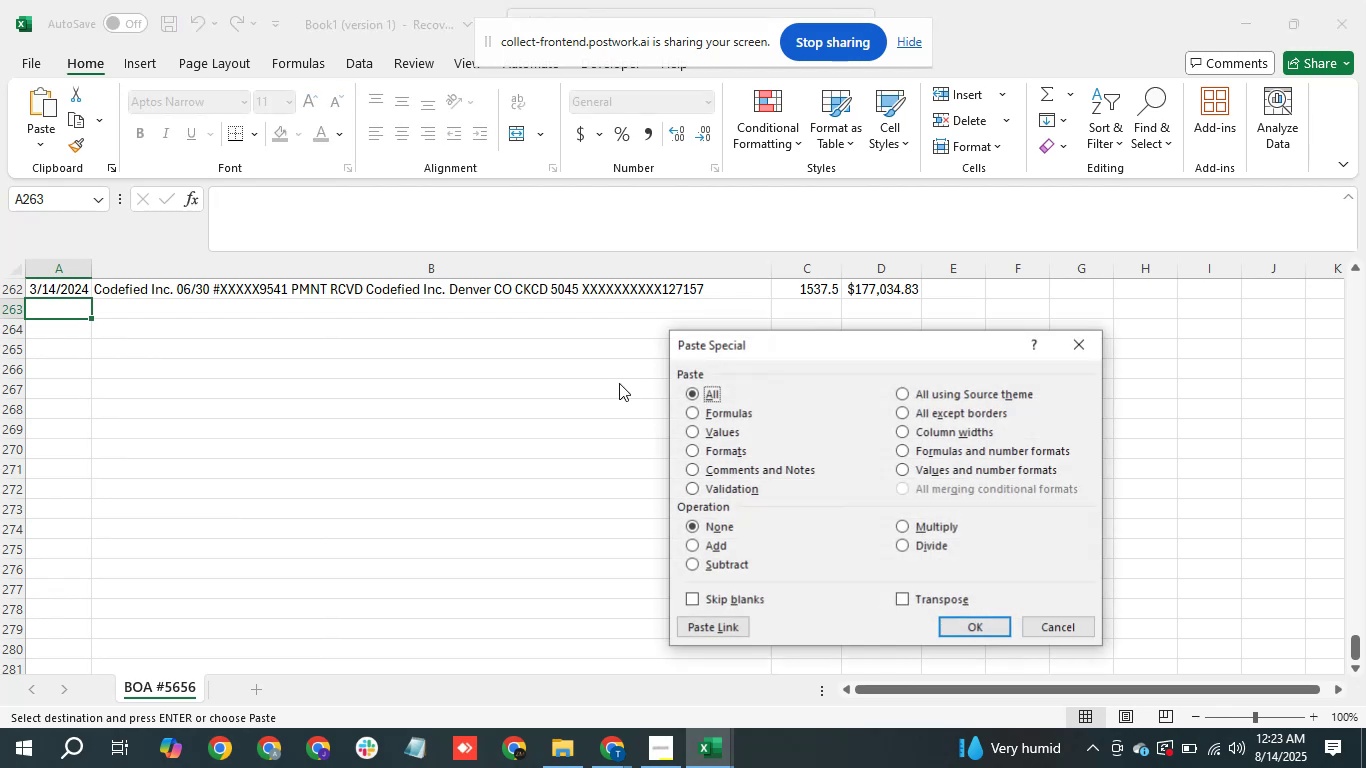 
key(V)
 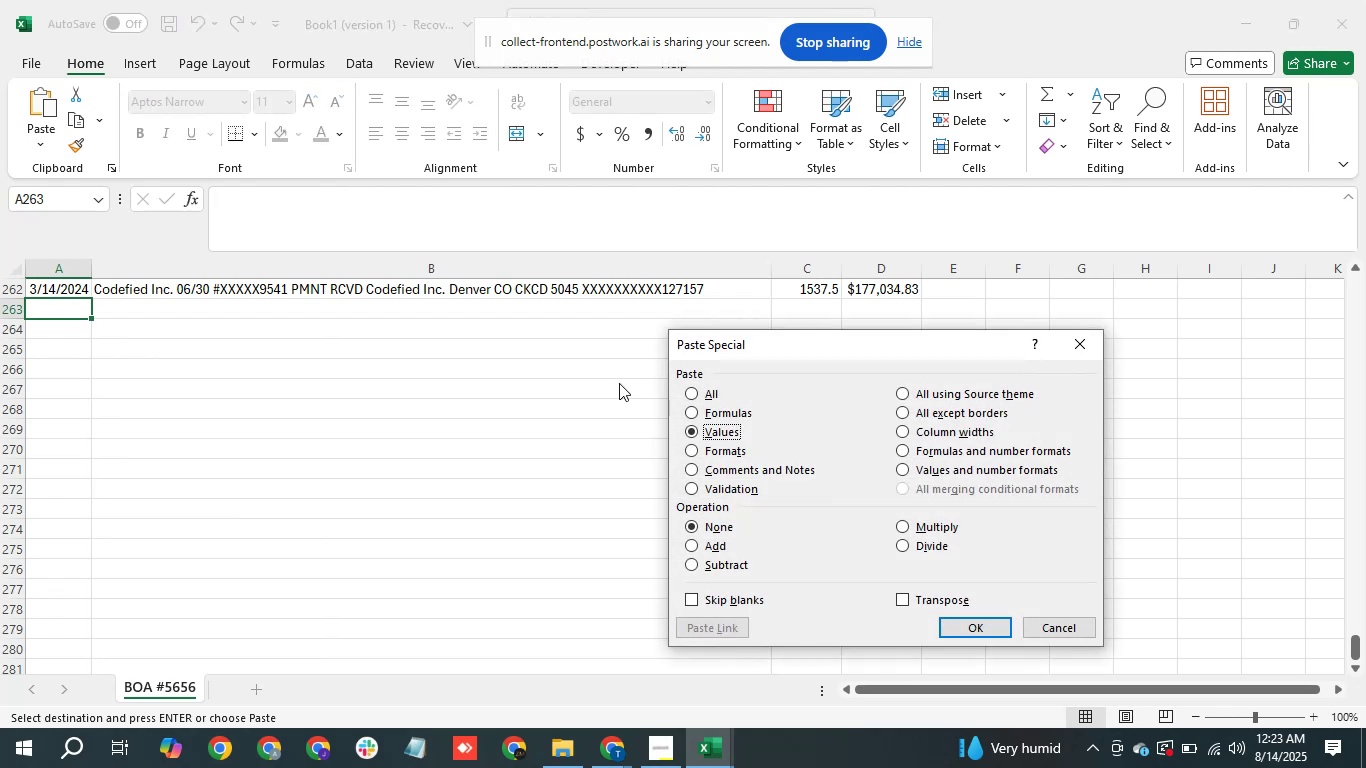 
key(Enter)
 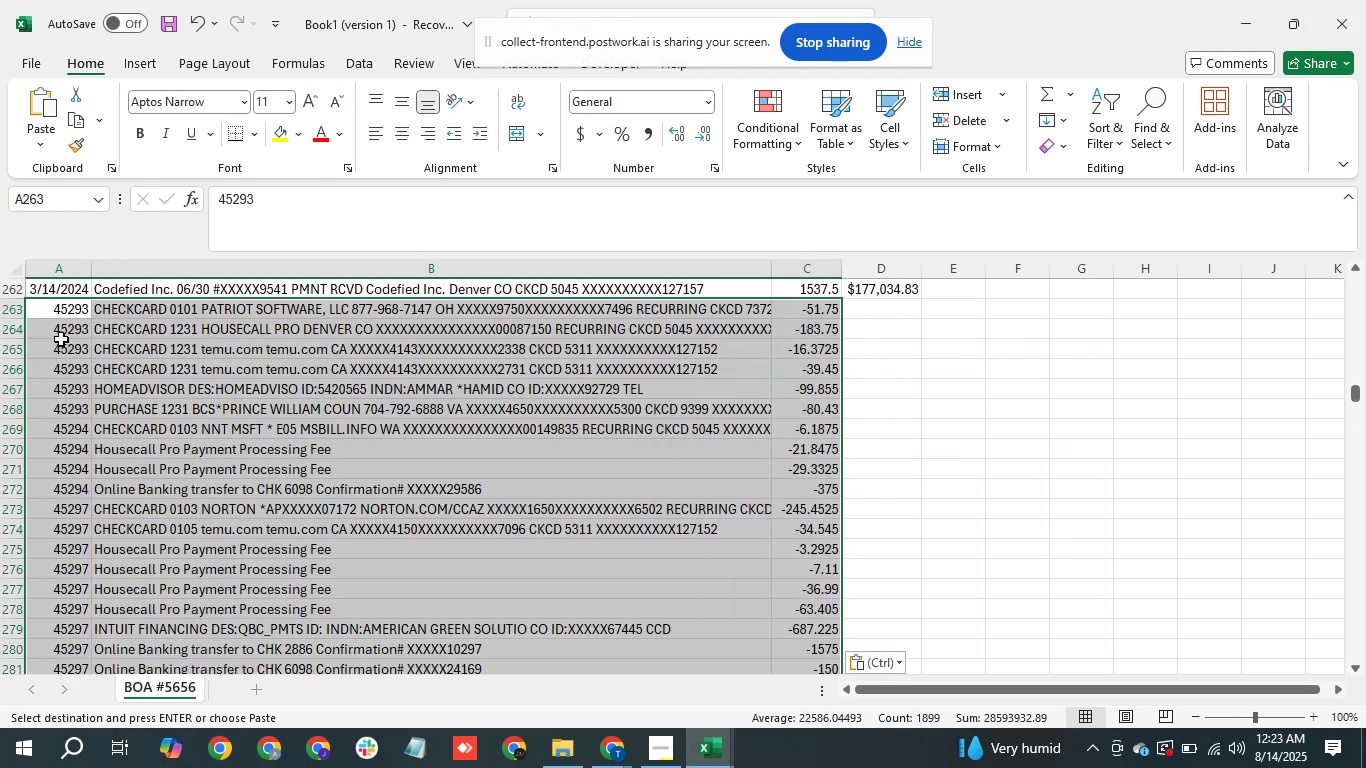 
left_click([78, 310])
 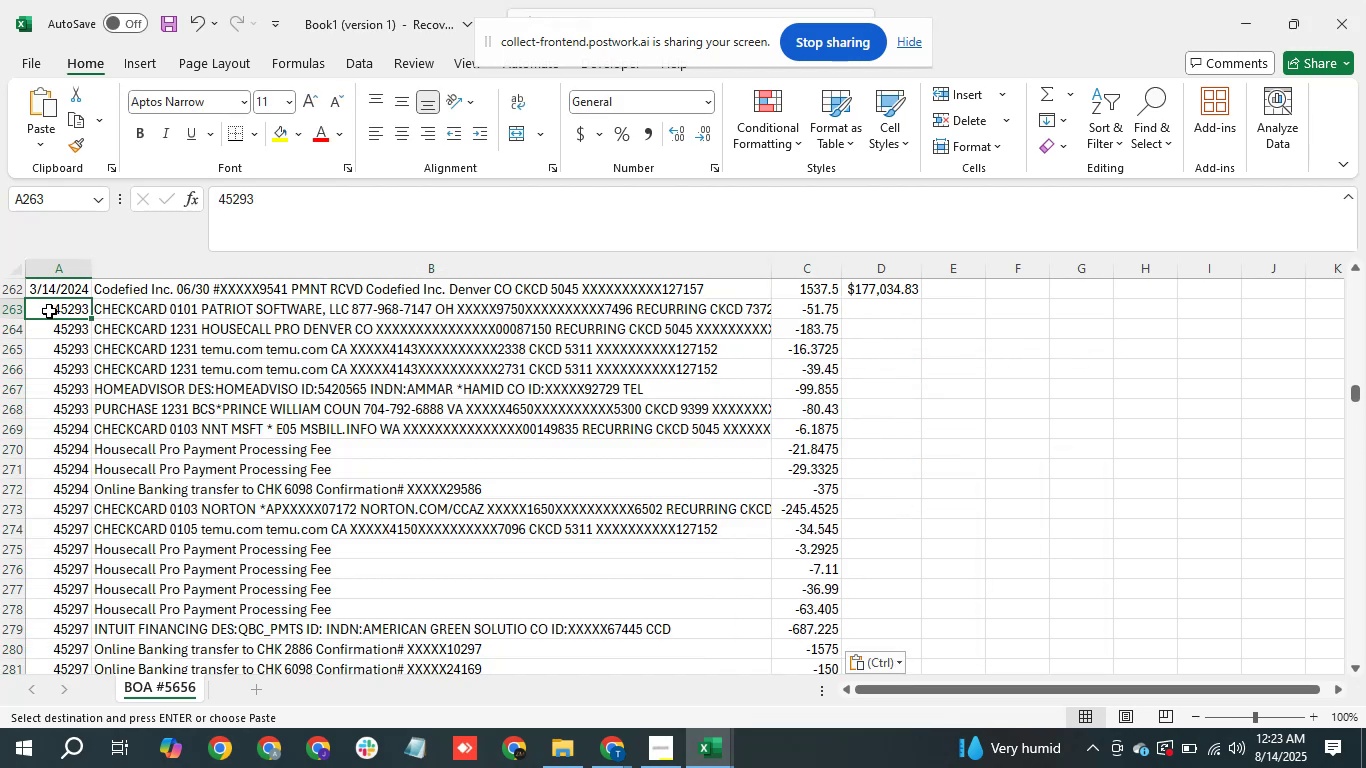 
key(Control+Shift+ArrowDown)
 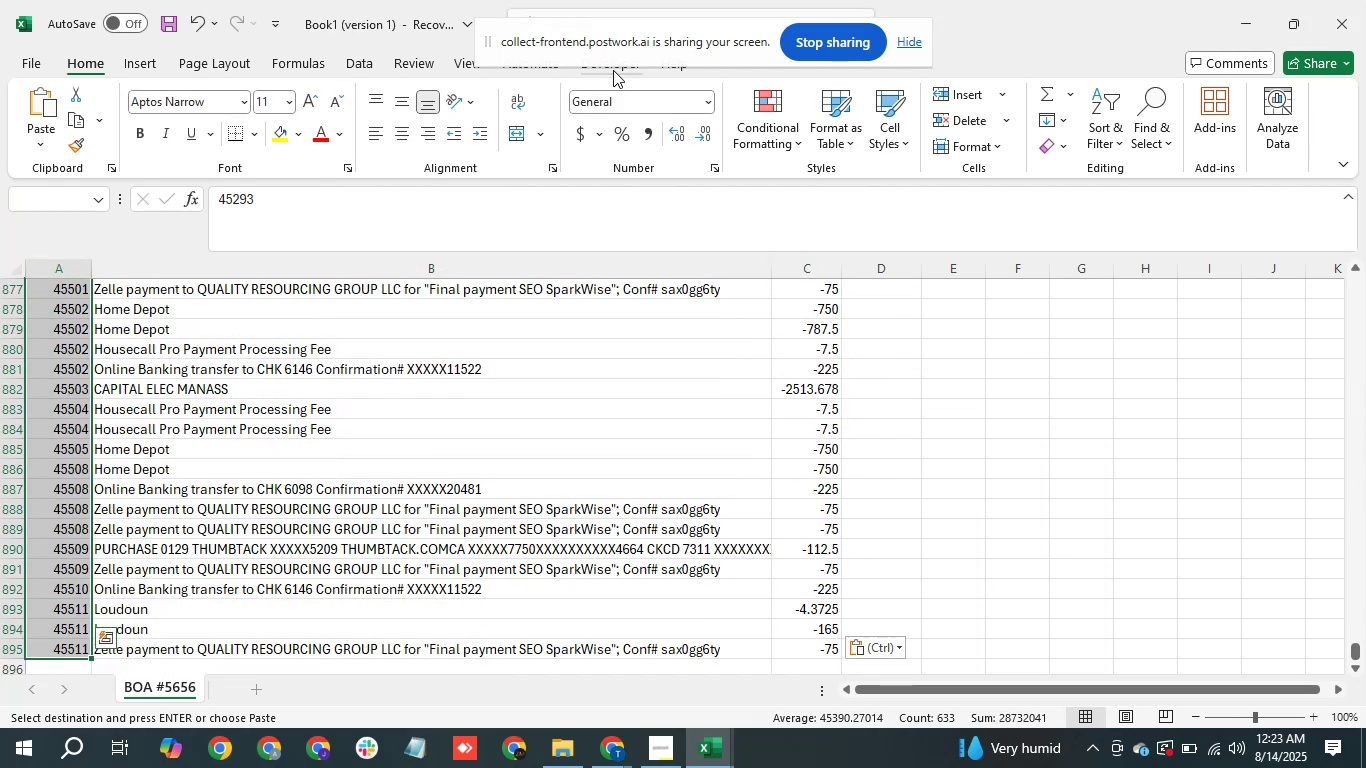 
left_click([712, 101])
 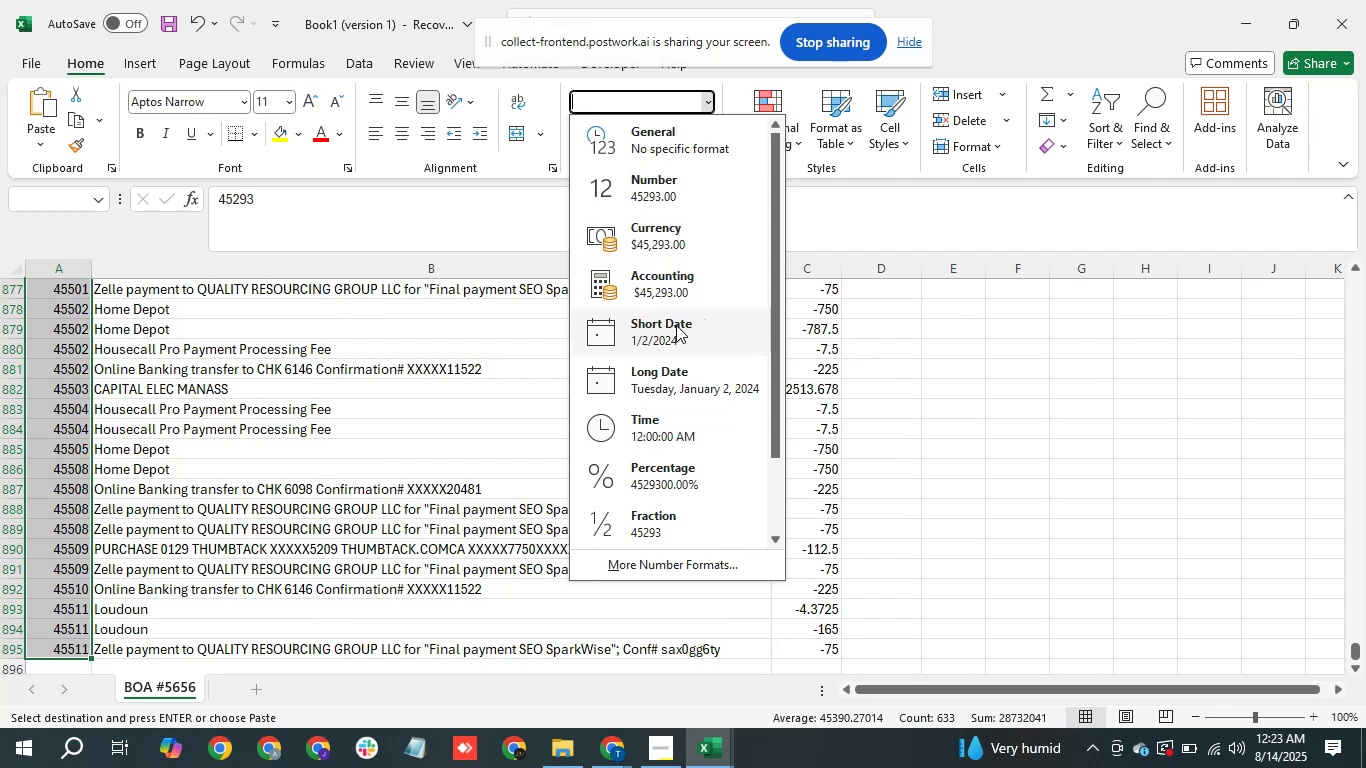 
left_click([674, 328])
 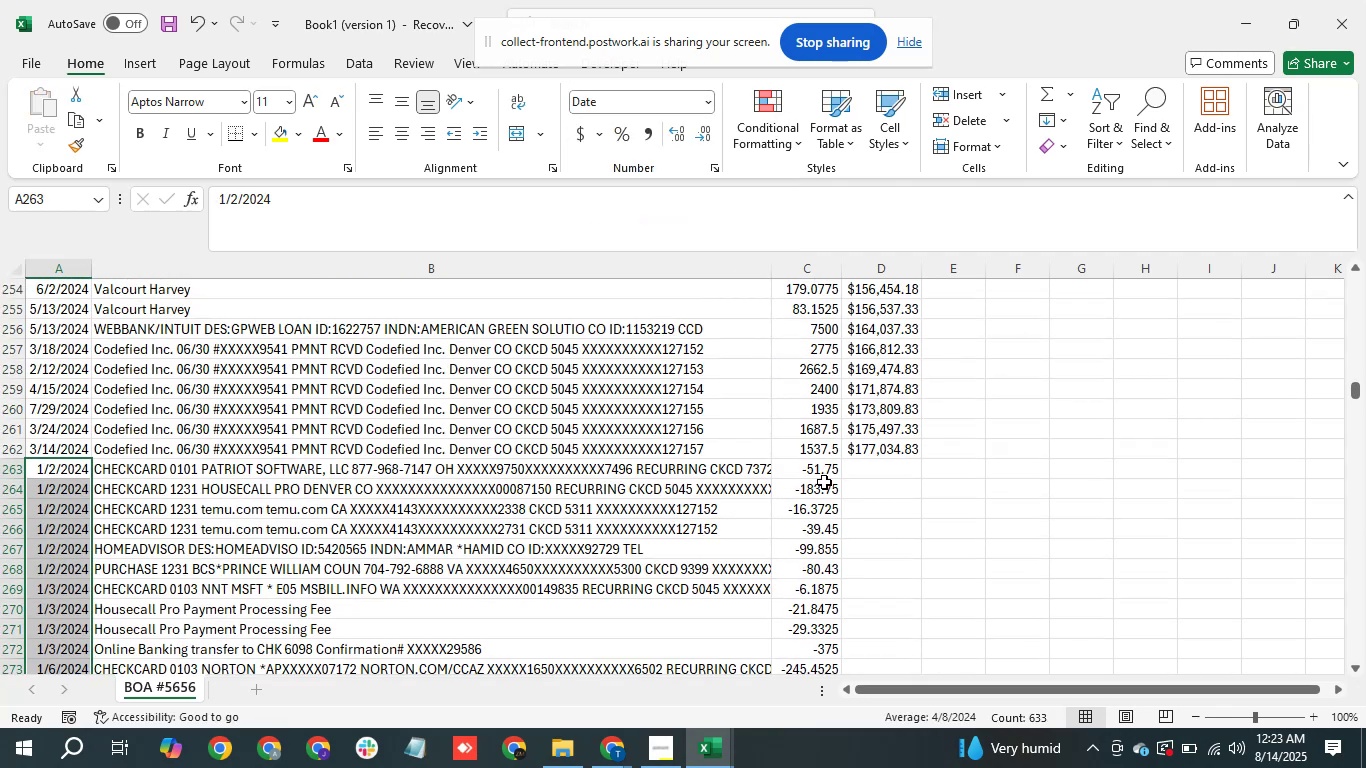 
wait(8.49)
 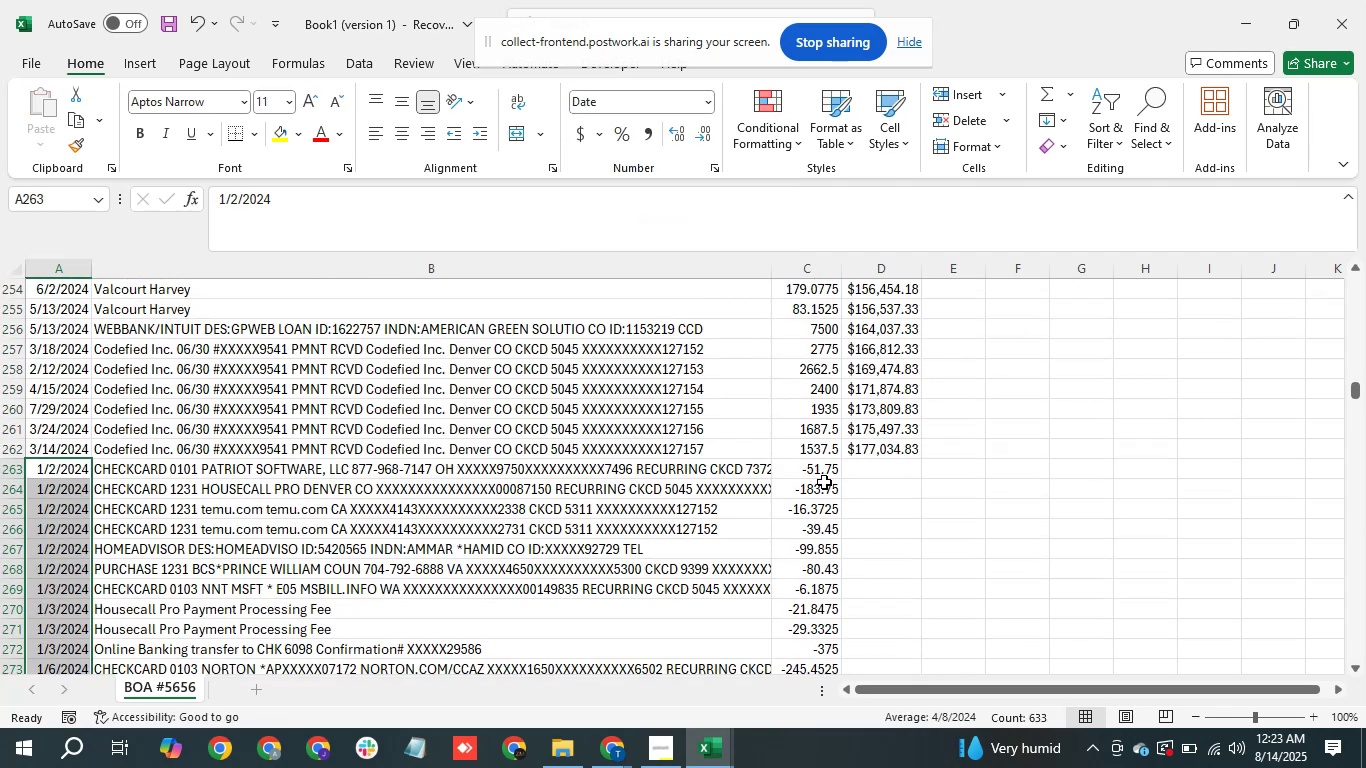 
left_click([906, 447])
 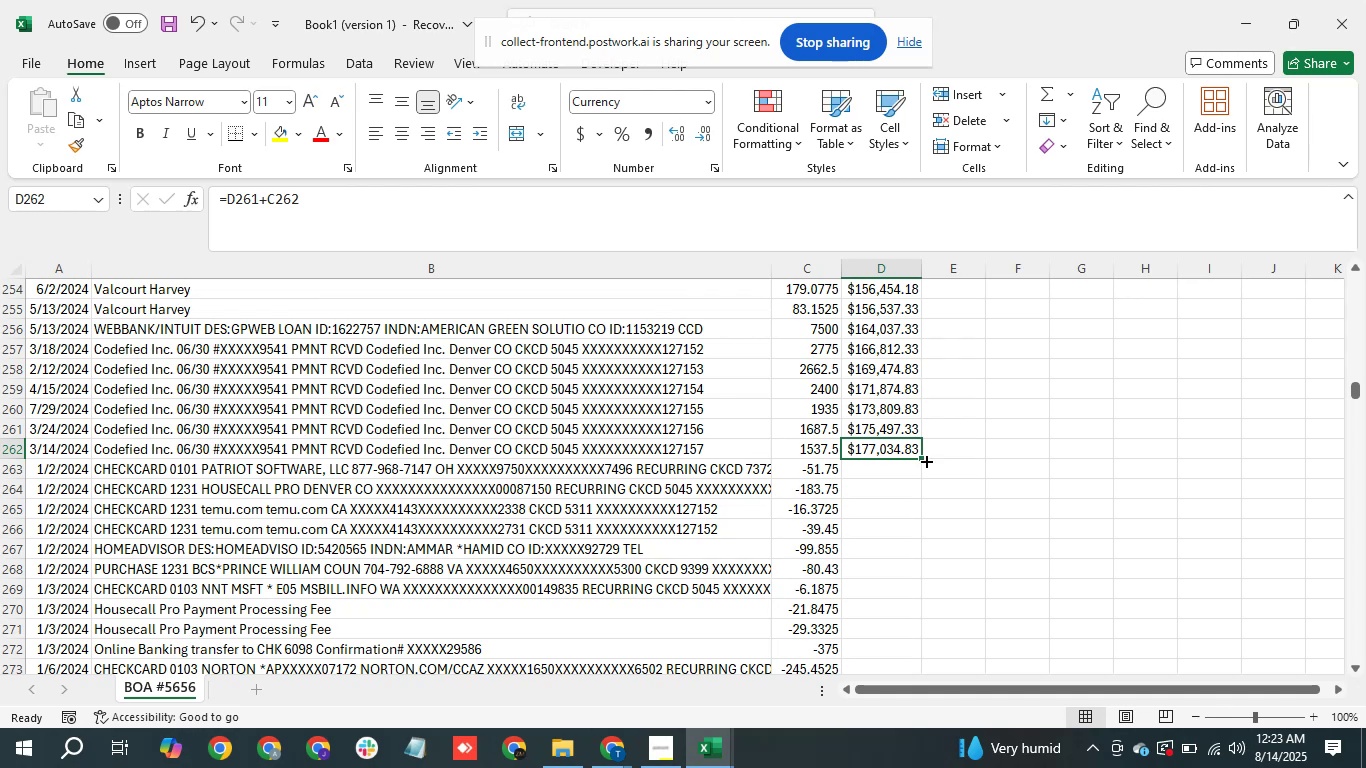 
key(Control+C)
 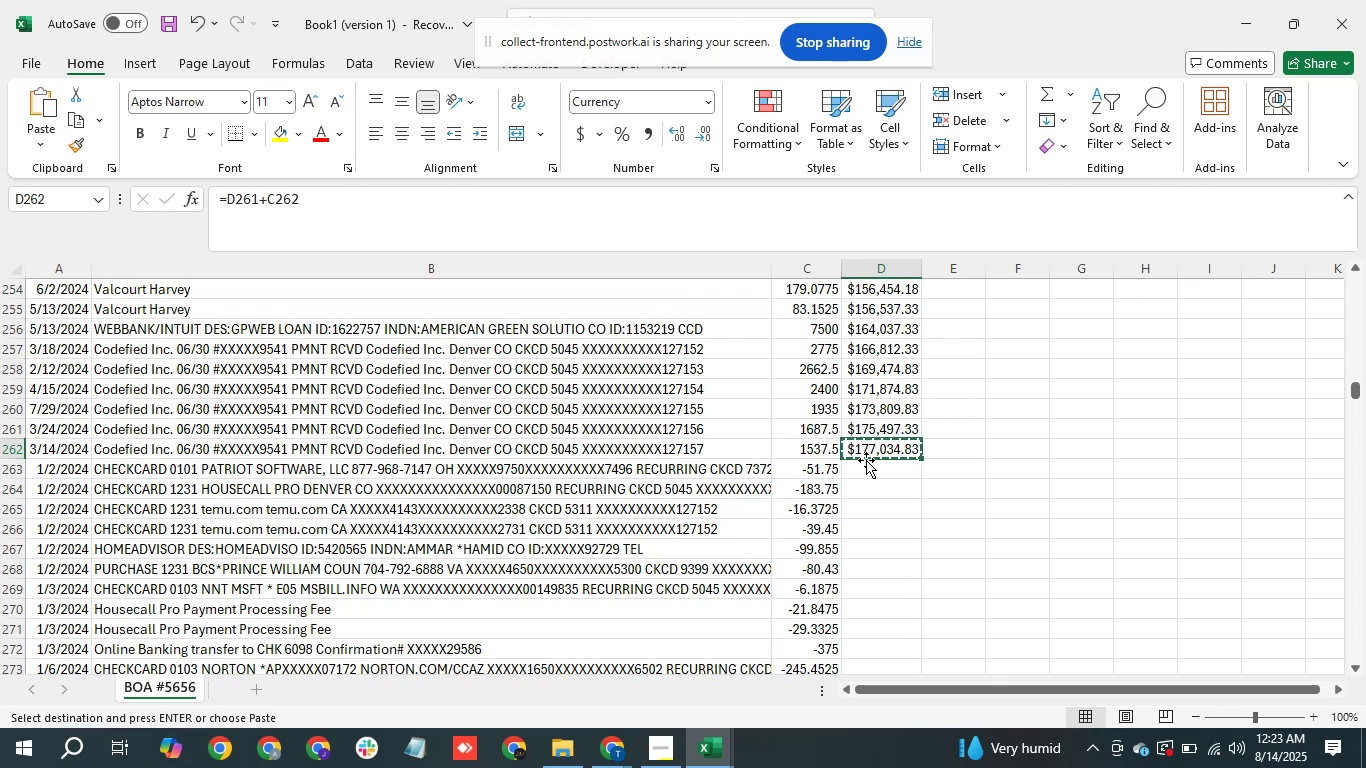 
key(ArrowLeft)
 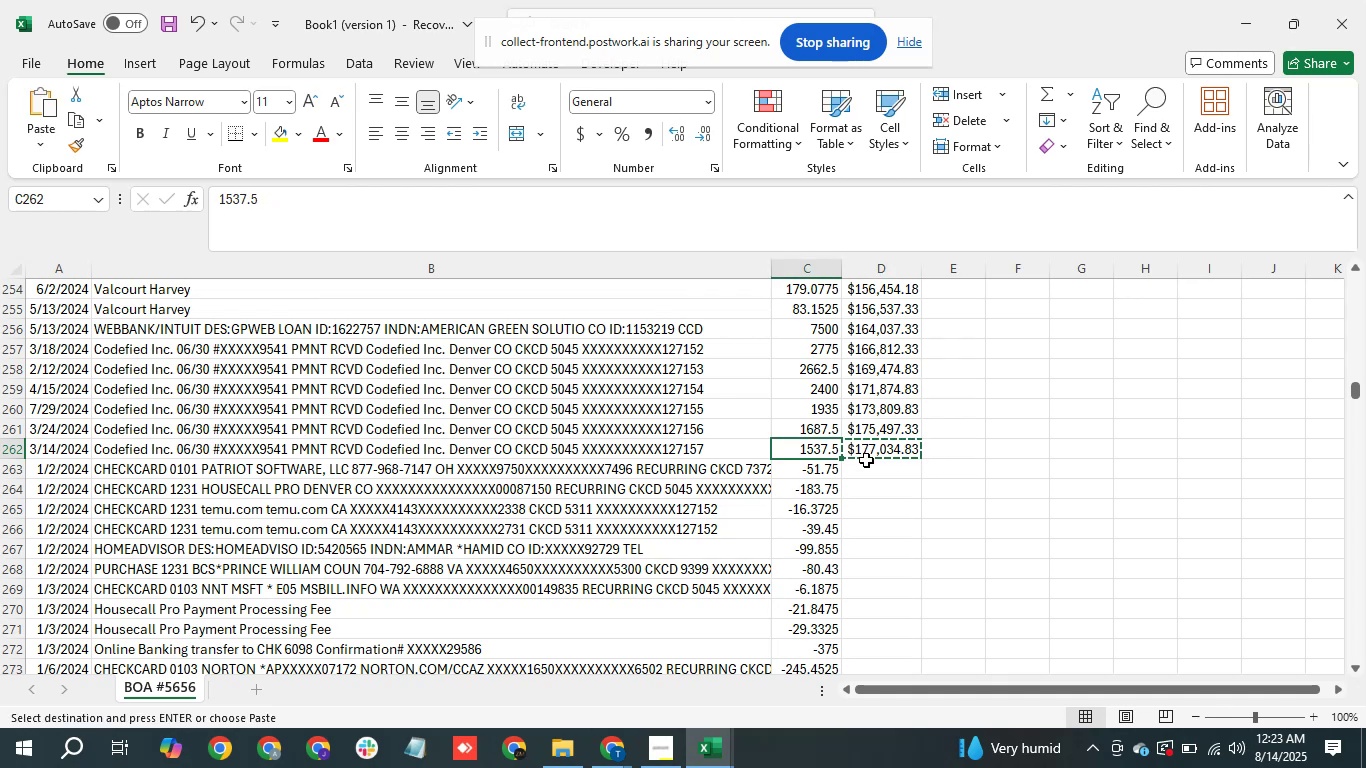 
key(Control+ArrowDown)
 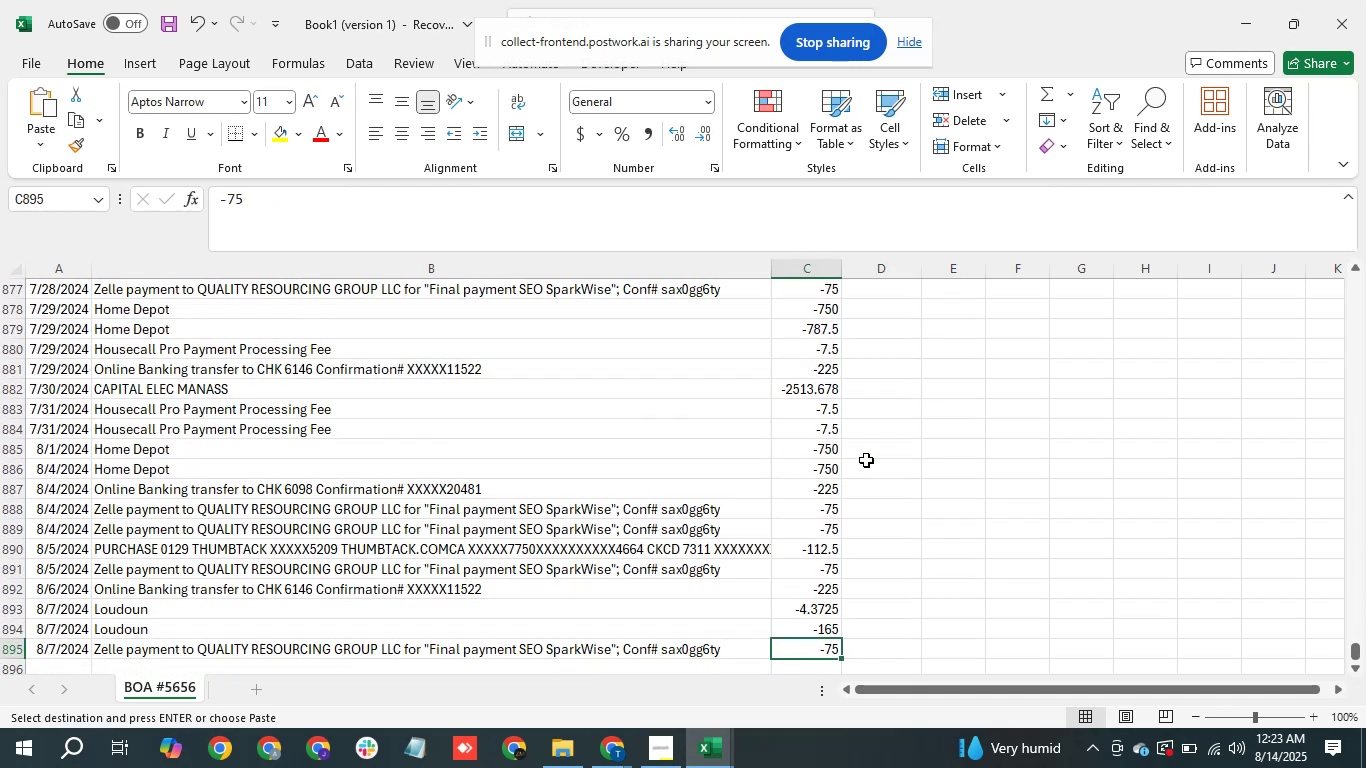 
key(ArrowRight)
 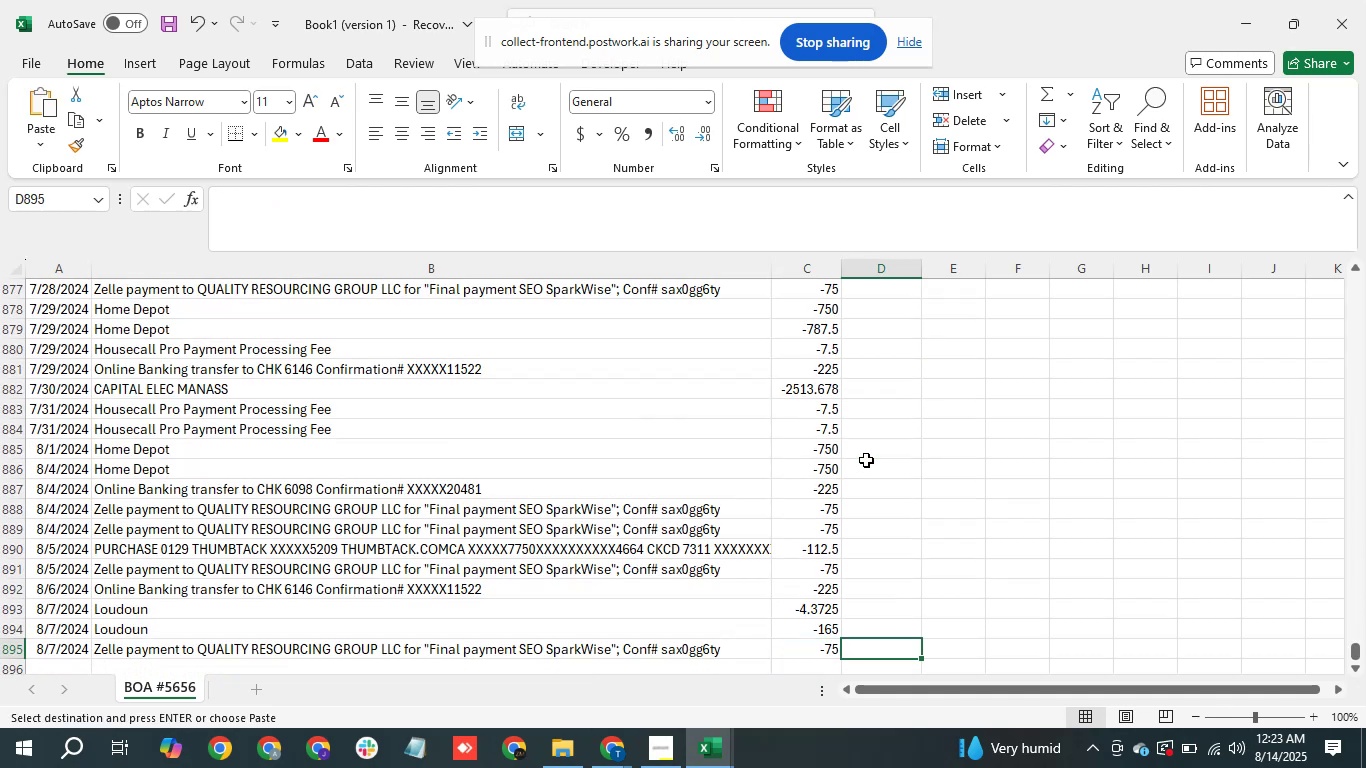 
key(Control+Shift+ArrowUp)
 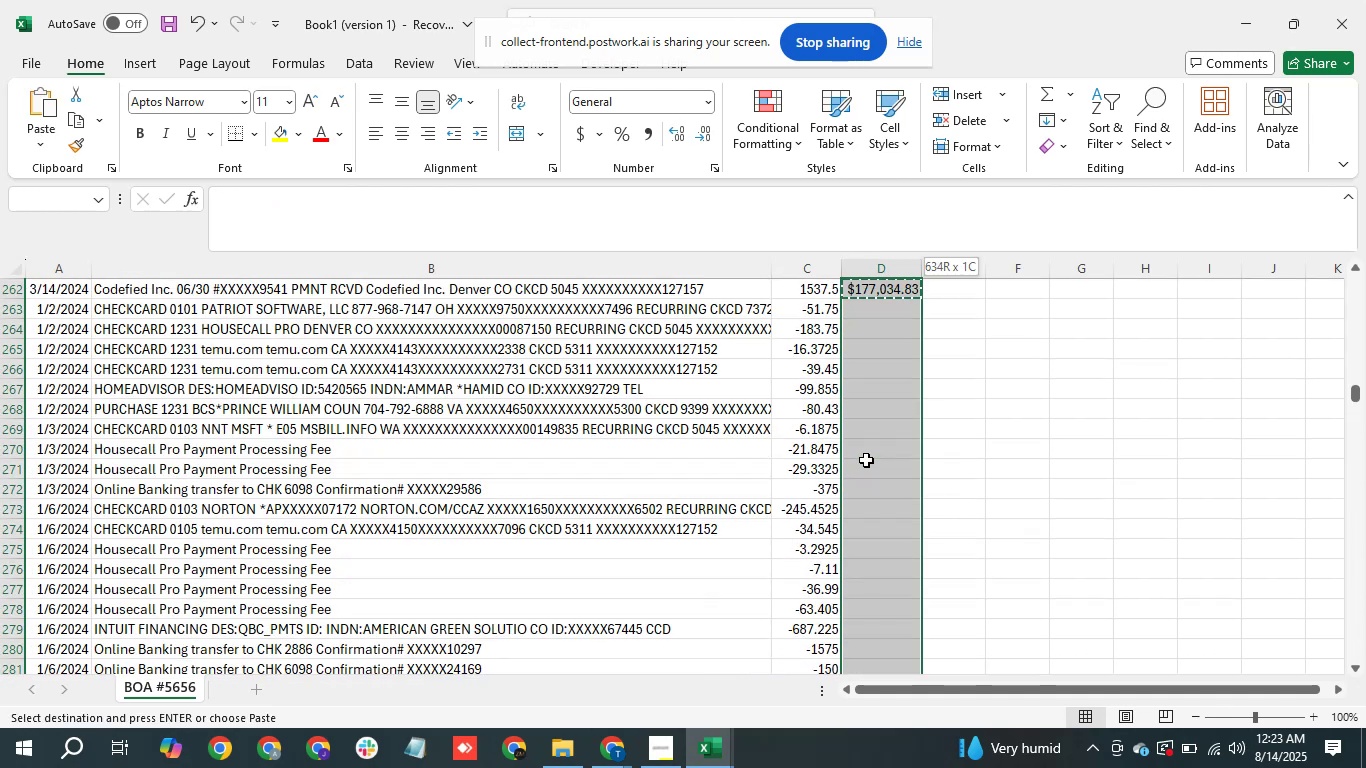 
key(Control+V)
 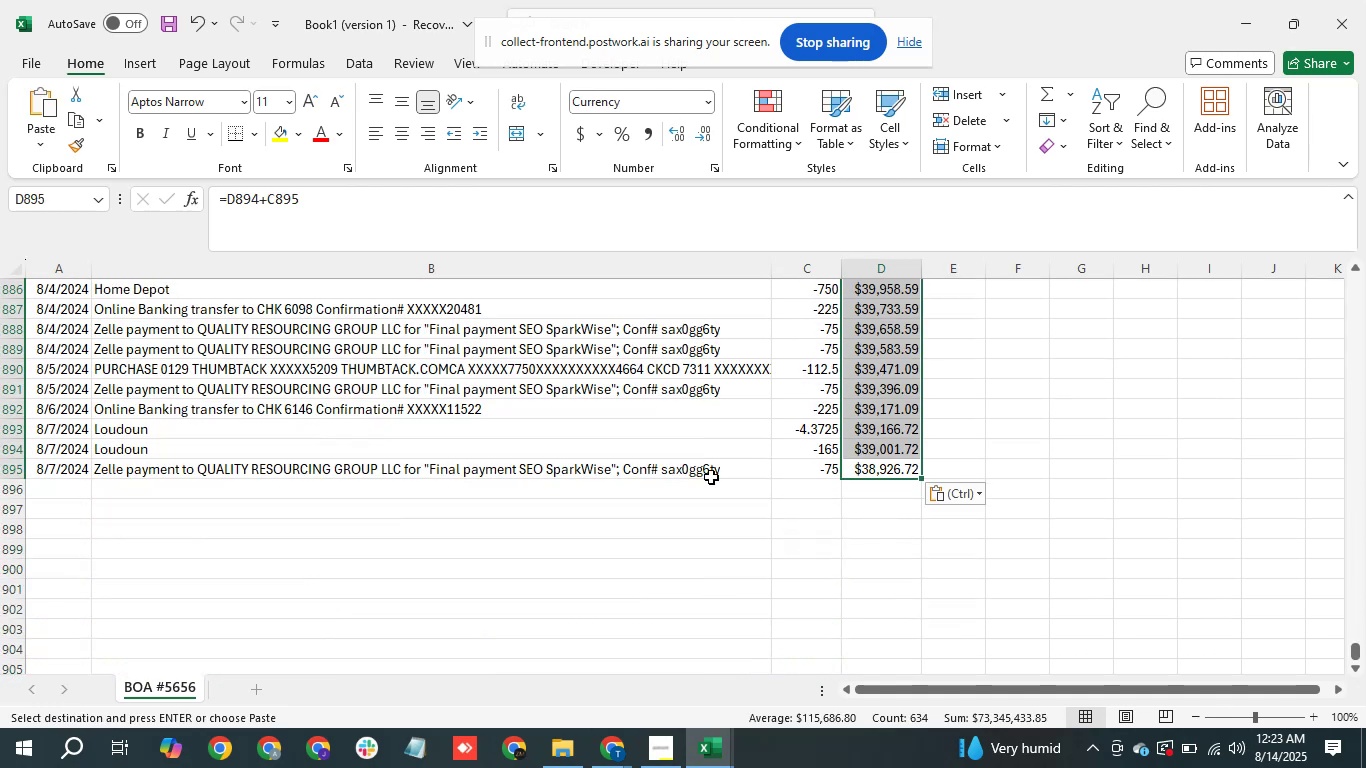 
key(Alt+AltLeft)
 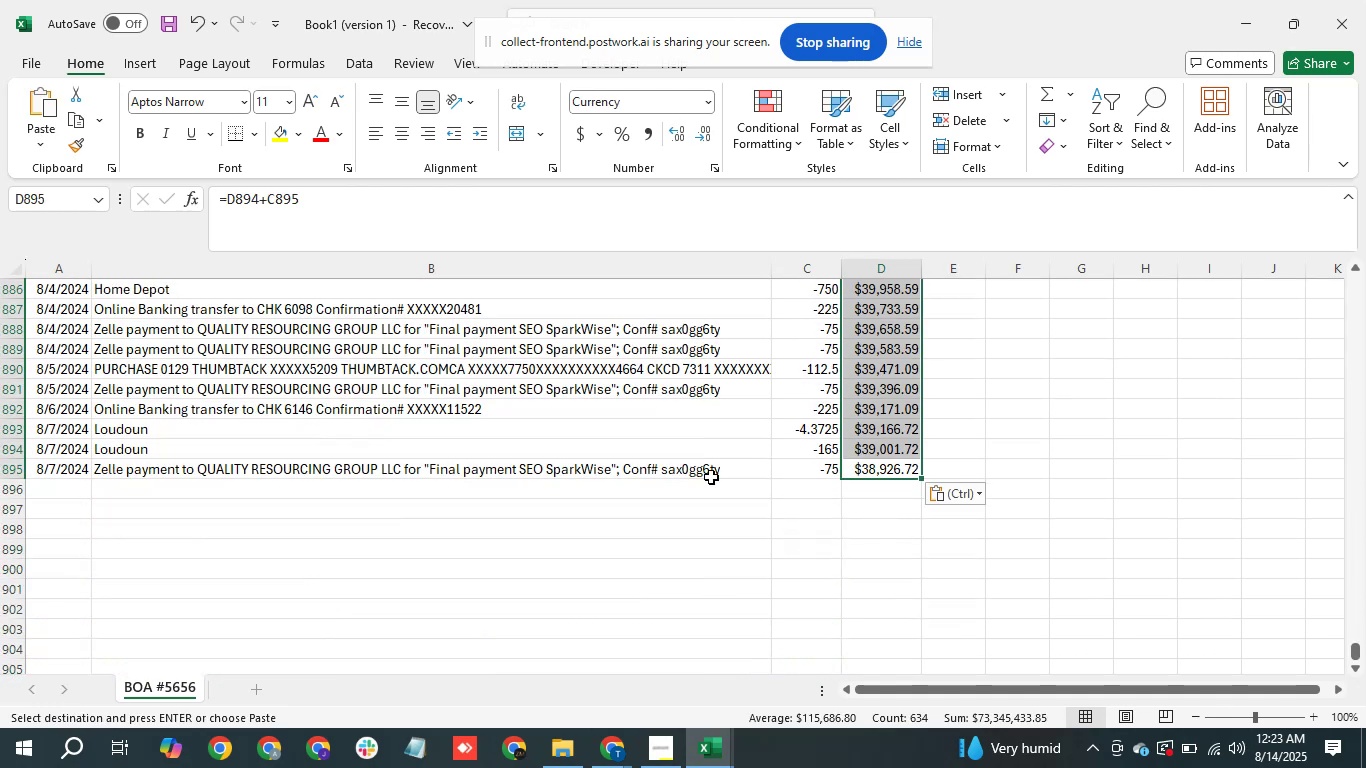 
key(Alt+Tab)
 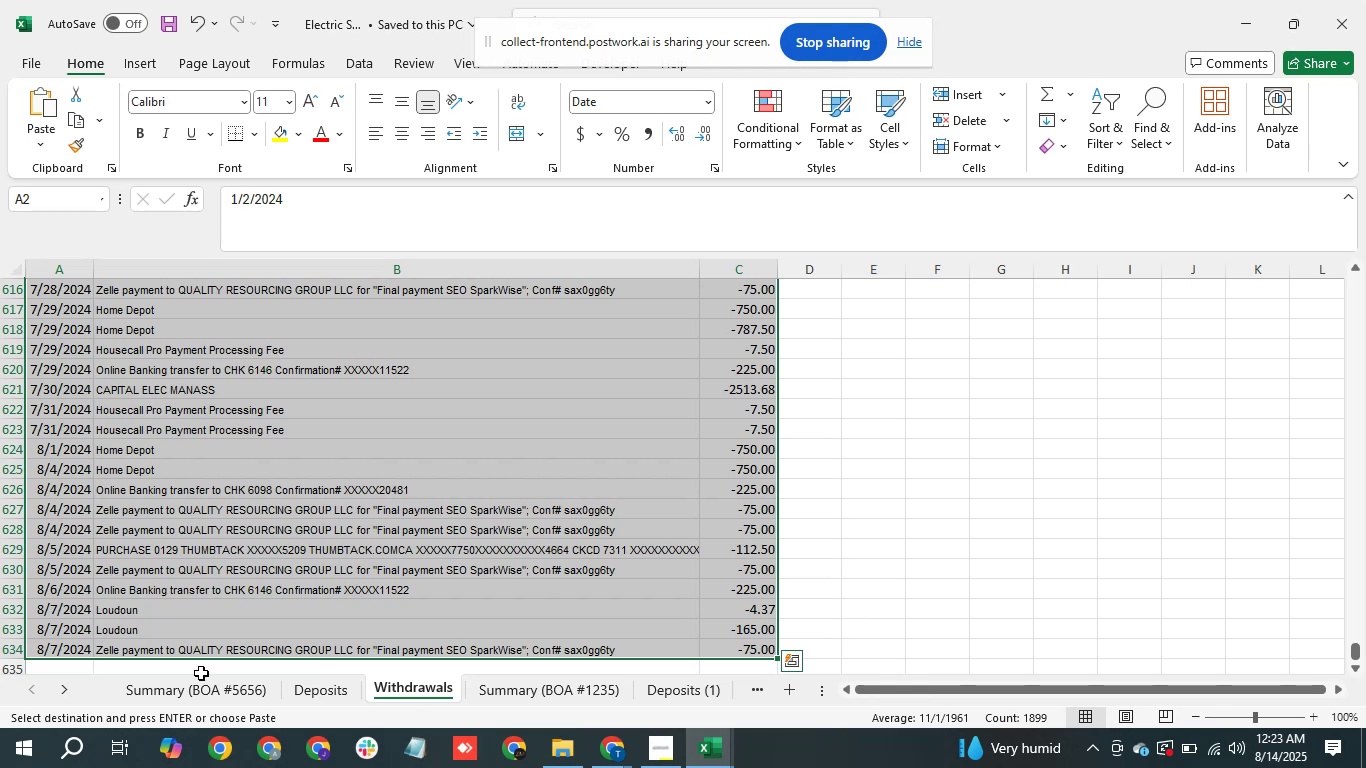 
left_click([212, 695])
 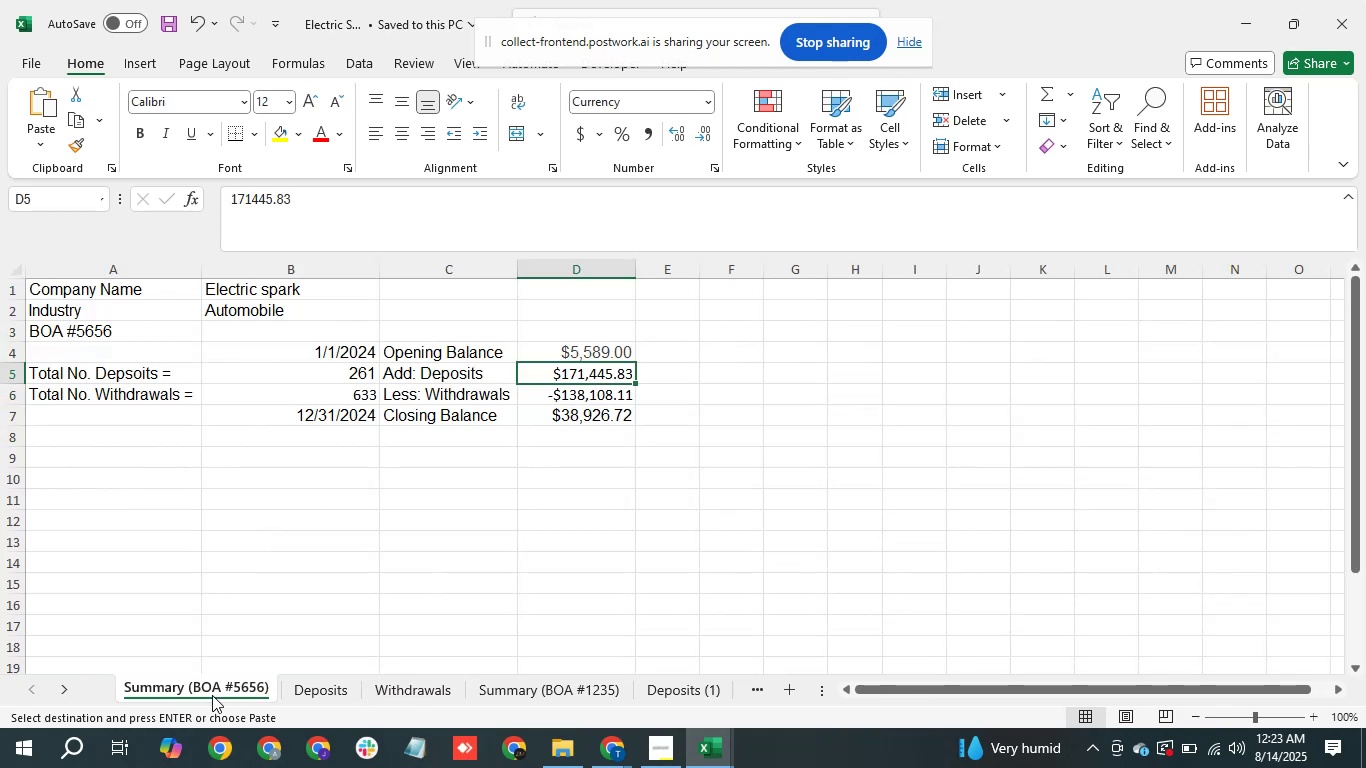 
key(Alt+AltLeft)
 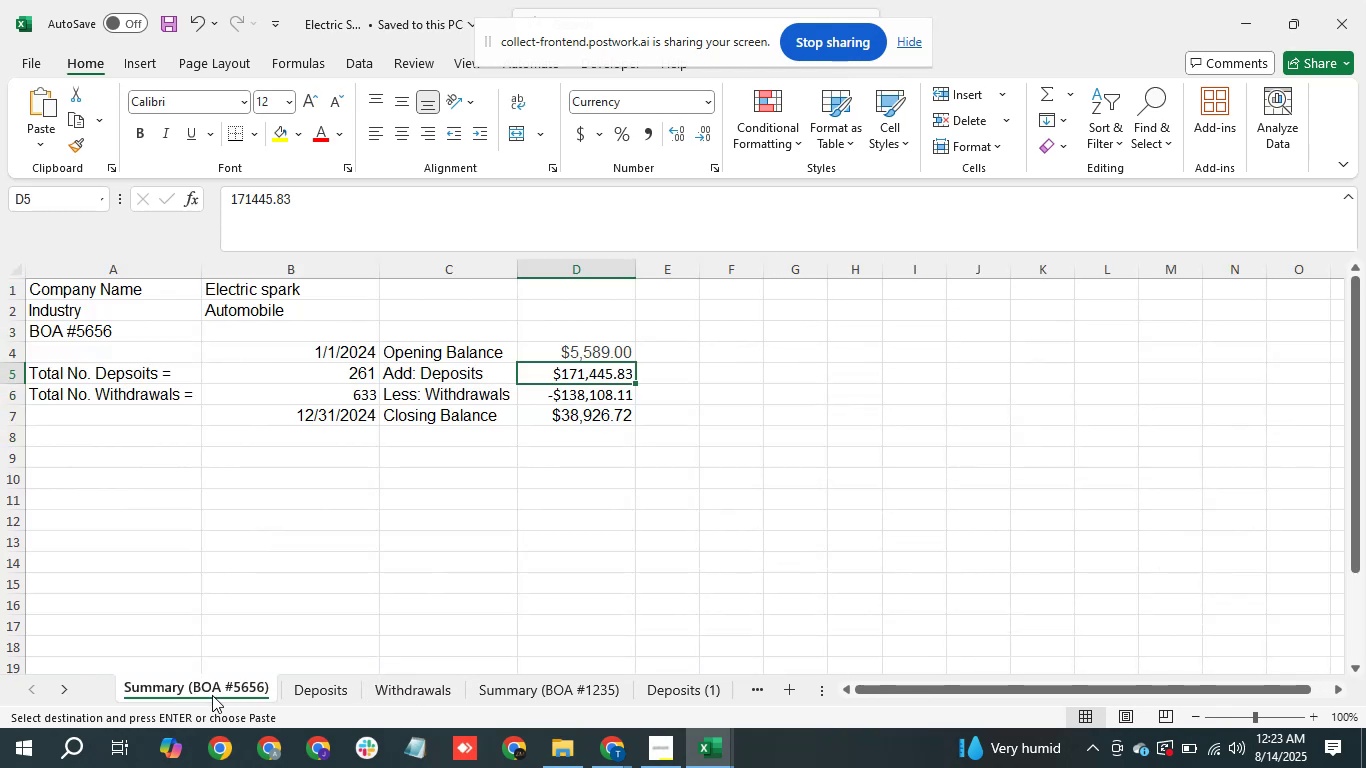 
key(Alt+Tab)
 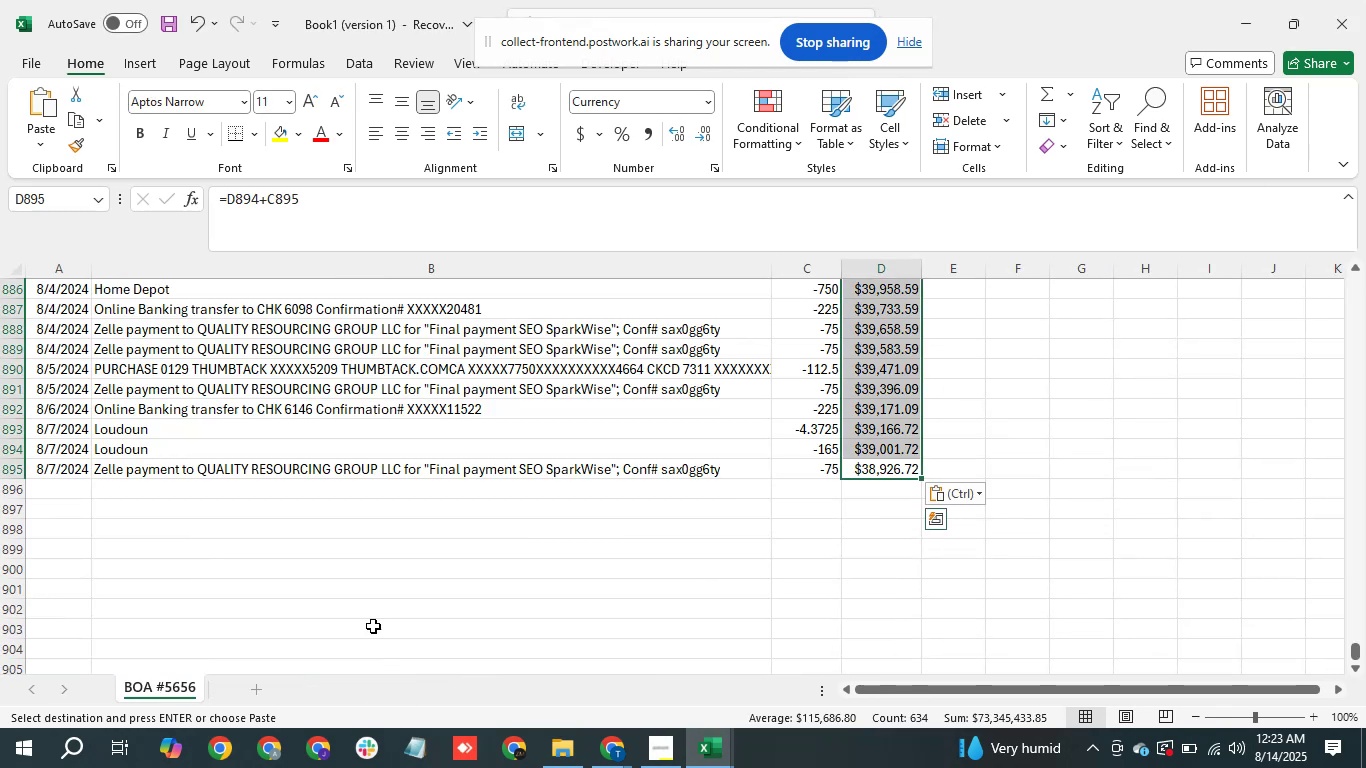 
key(Alt+AltLeft)
 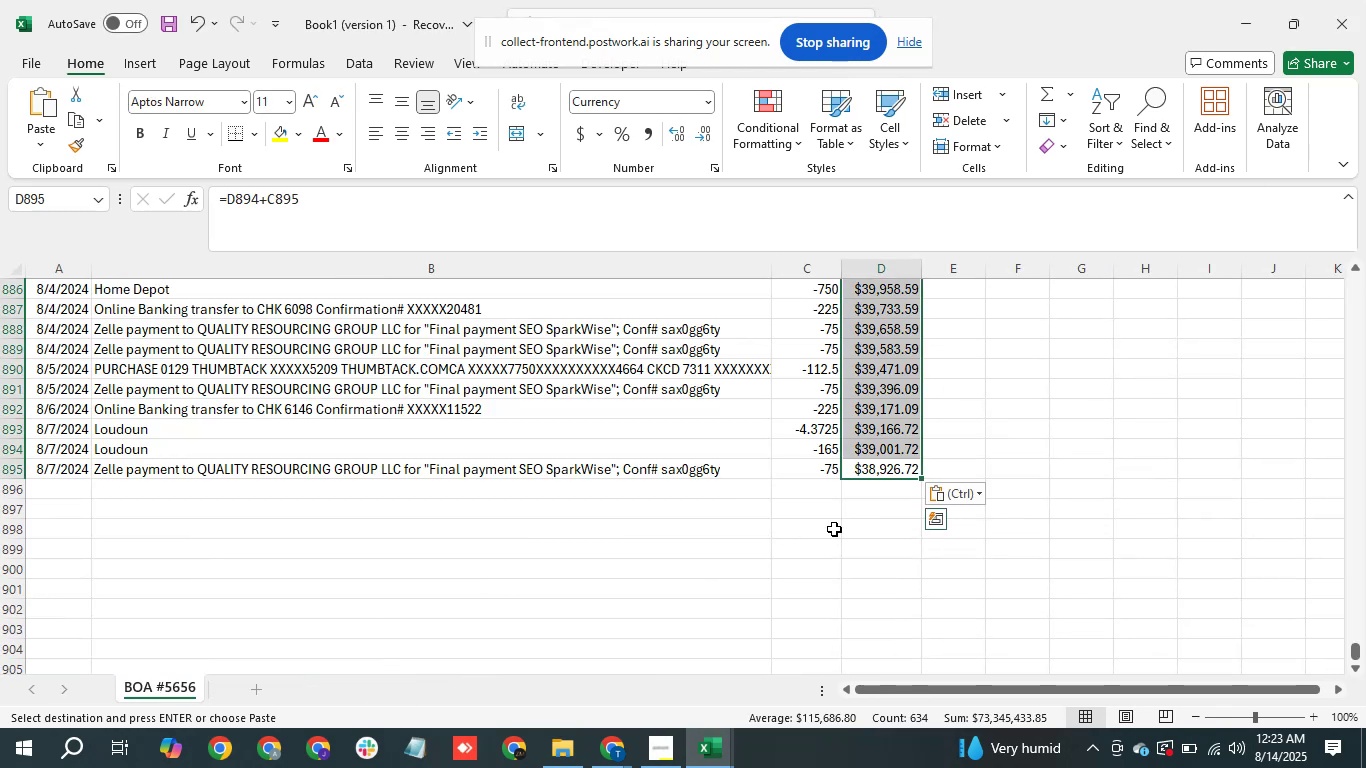 
key(Alt+Tab)
 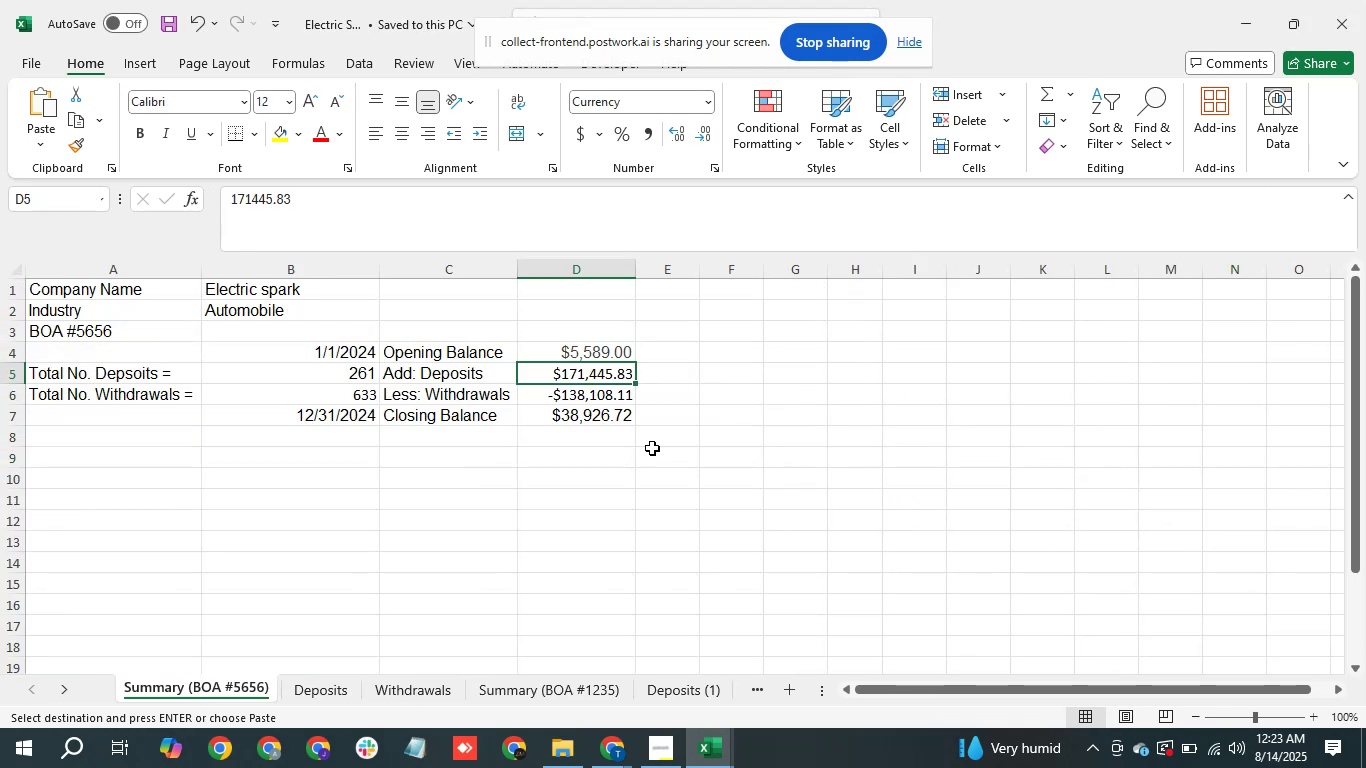 
key(Alt+AltLeft)
 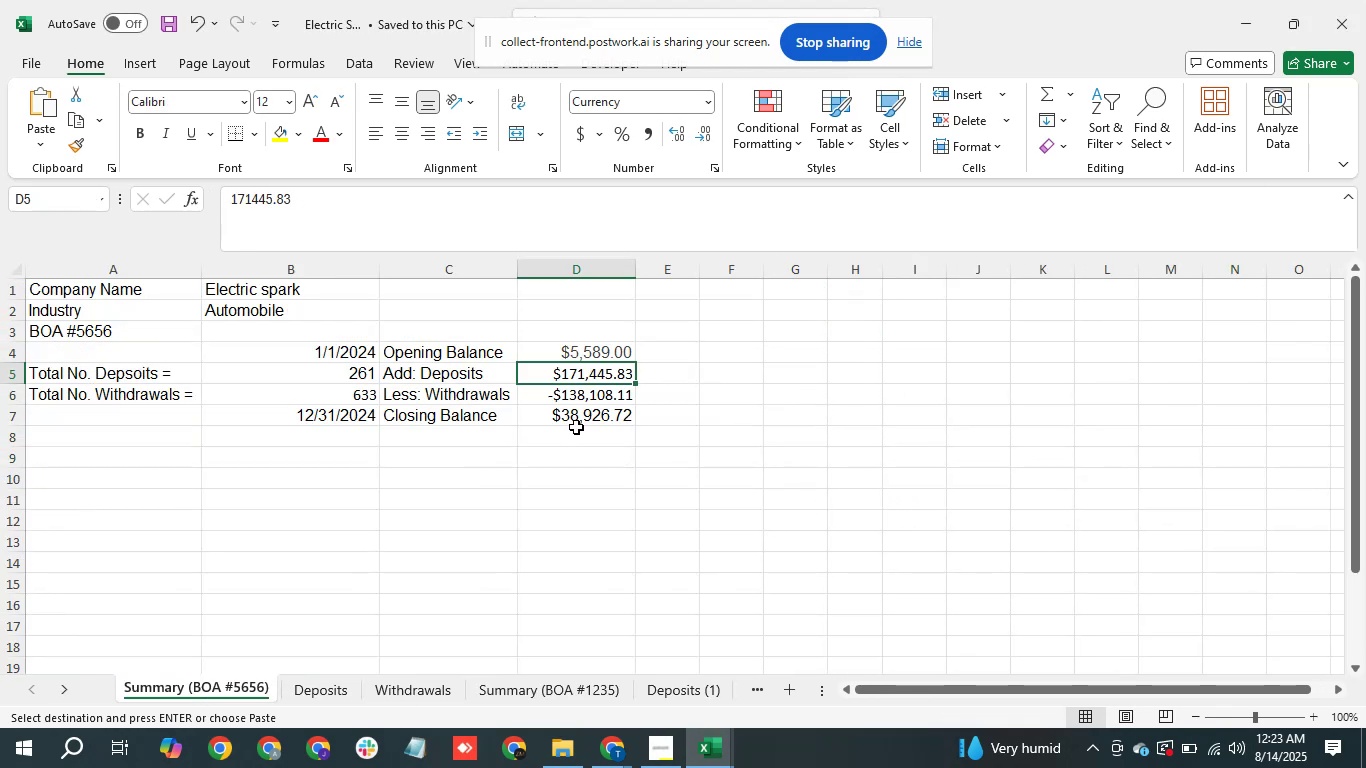 
key(Alt+Tab)
 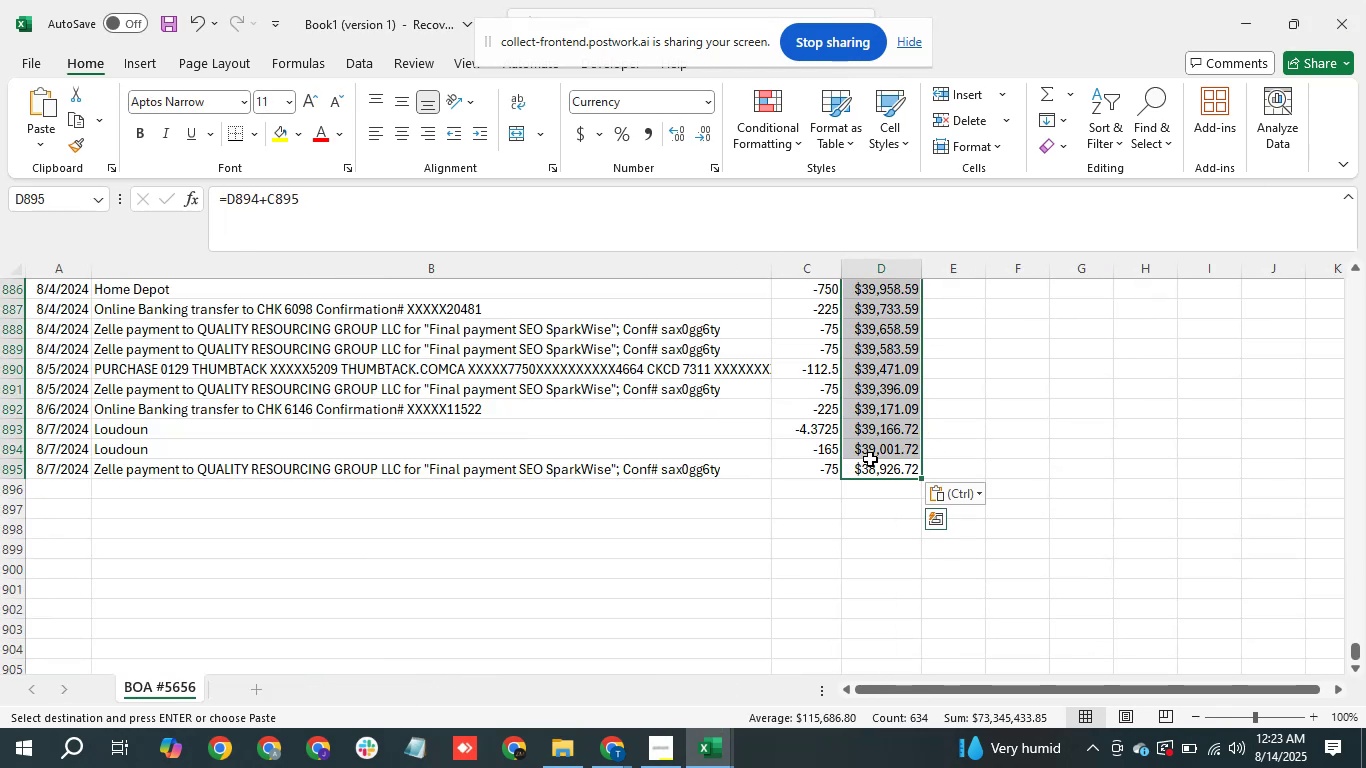 
key(Control+Shift+ArrowUp)
 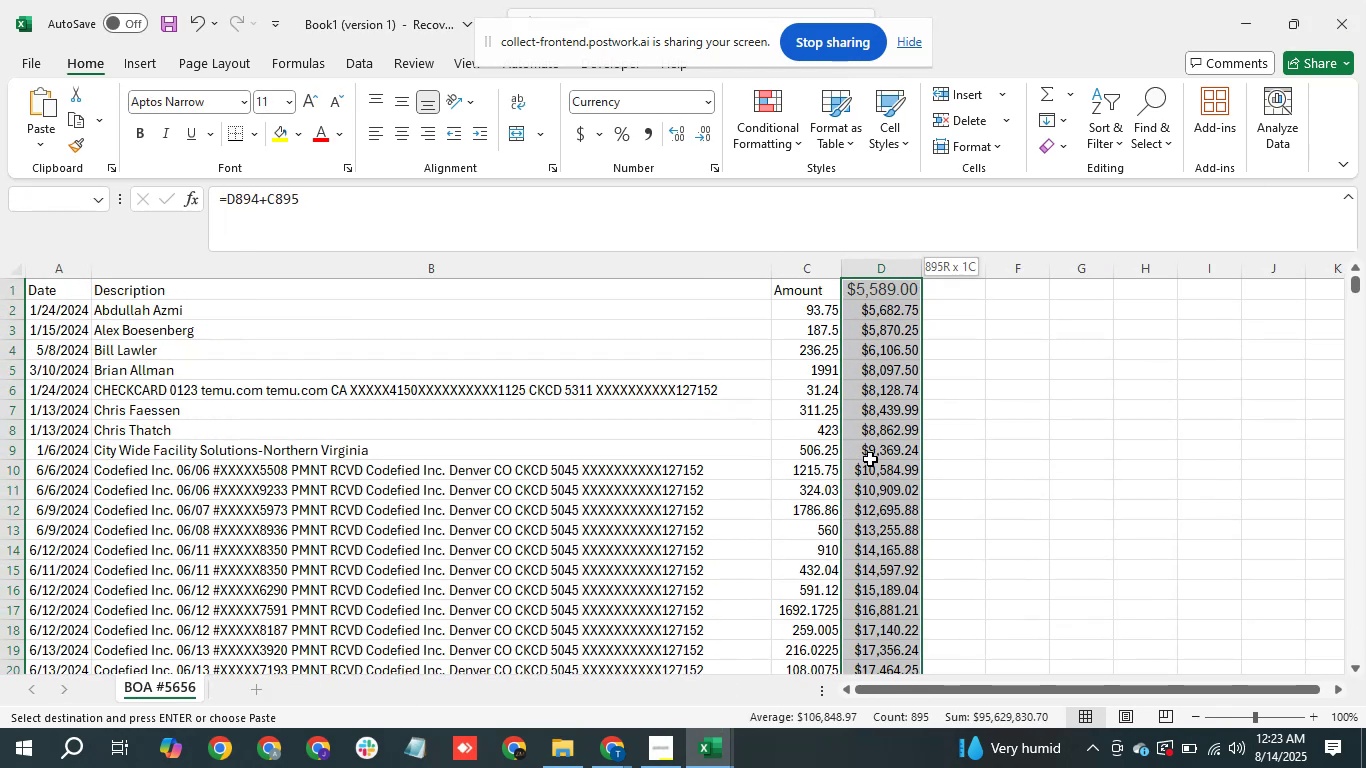 
key(Control+Shift+ArrowUp)
 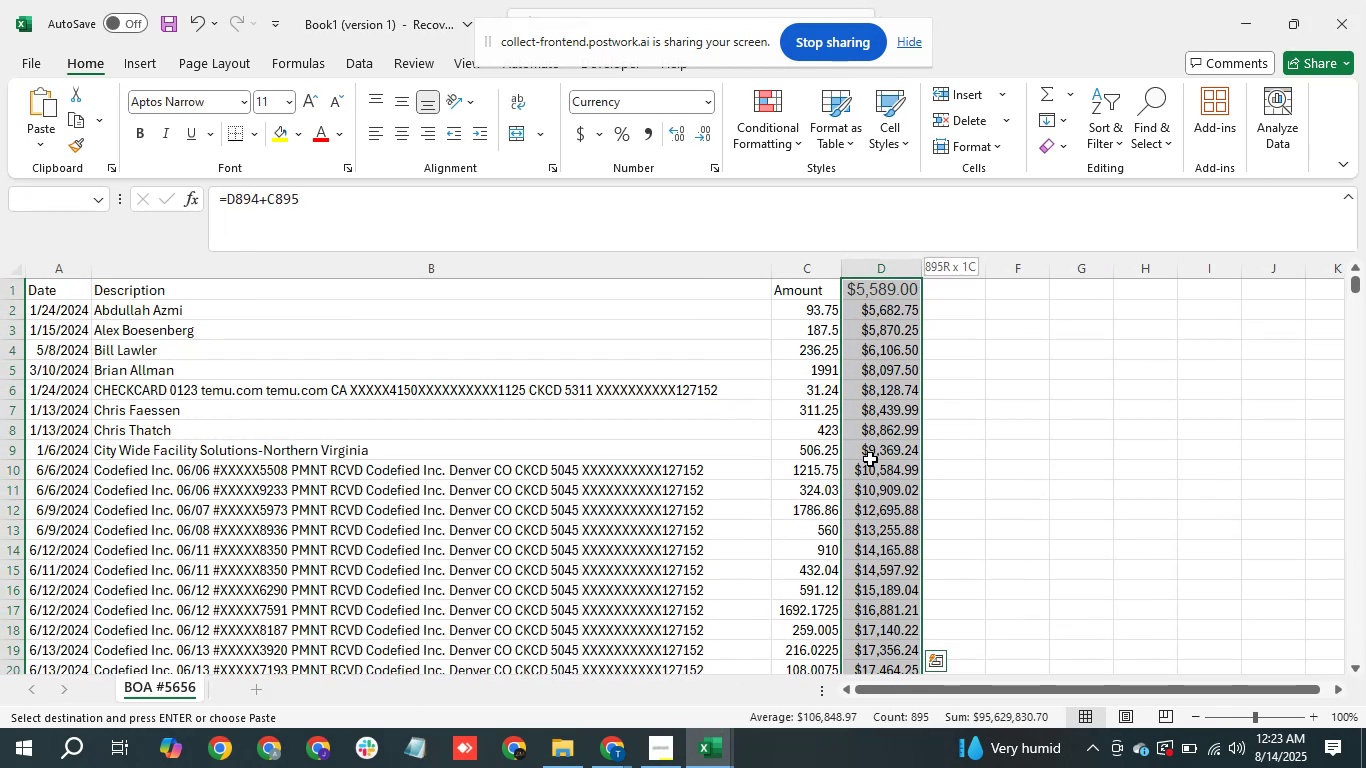 
key(Delete)
 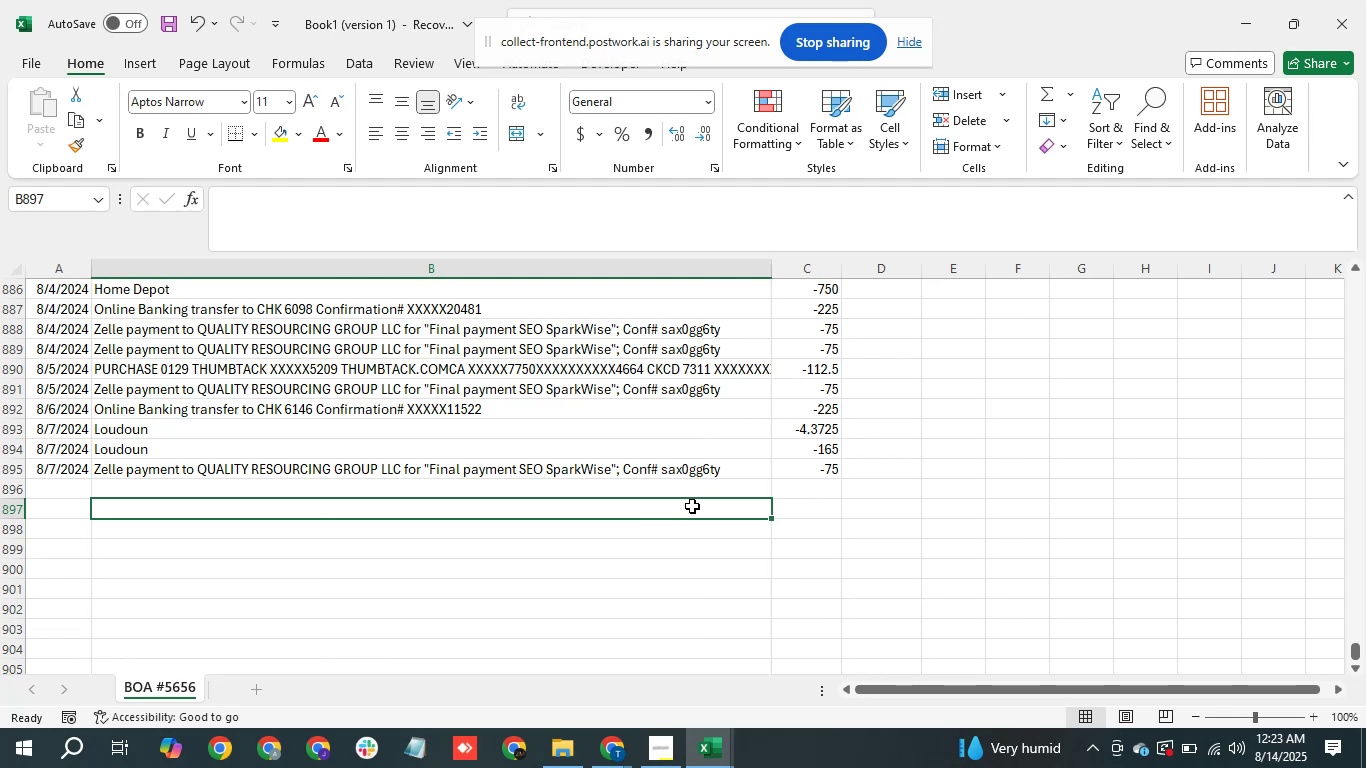 
key(ArrowLeft)
 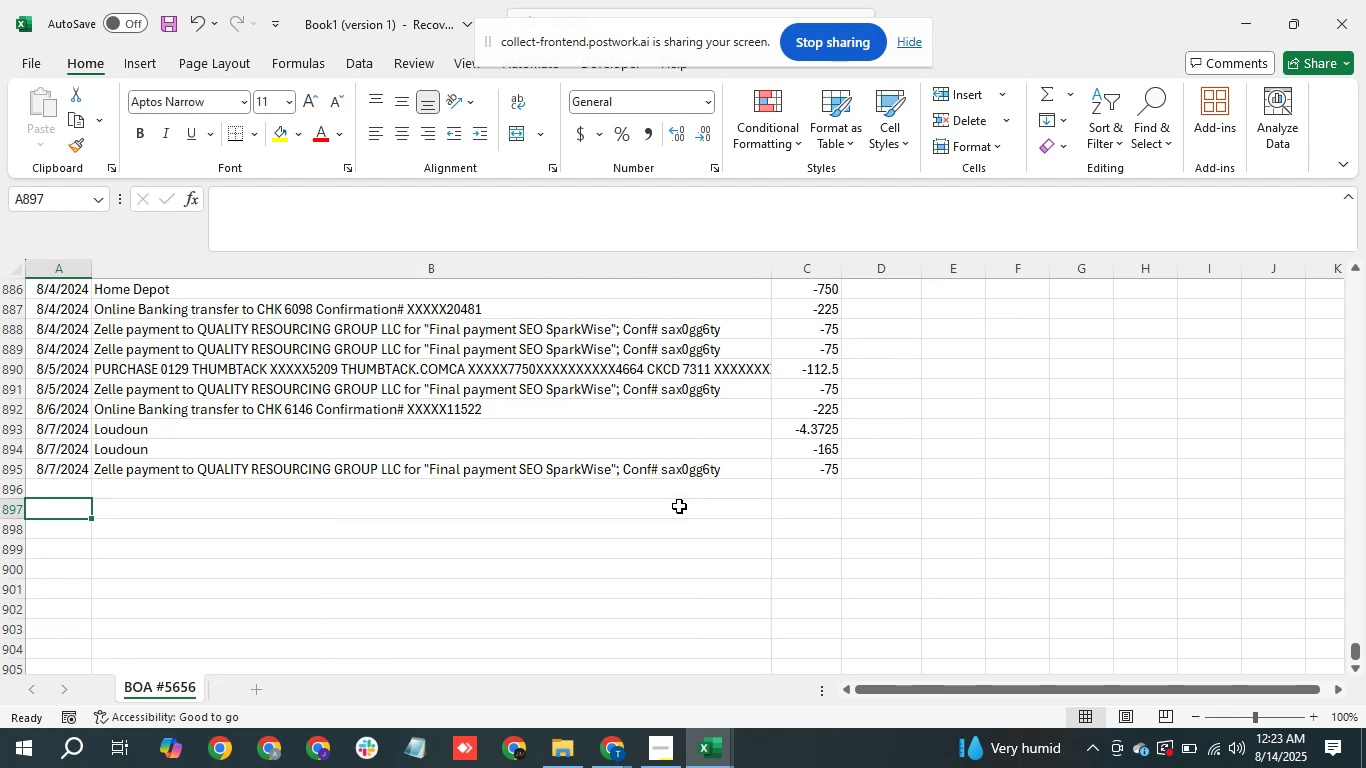 
wait(9.56)
 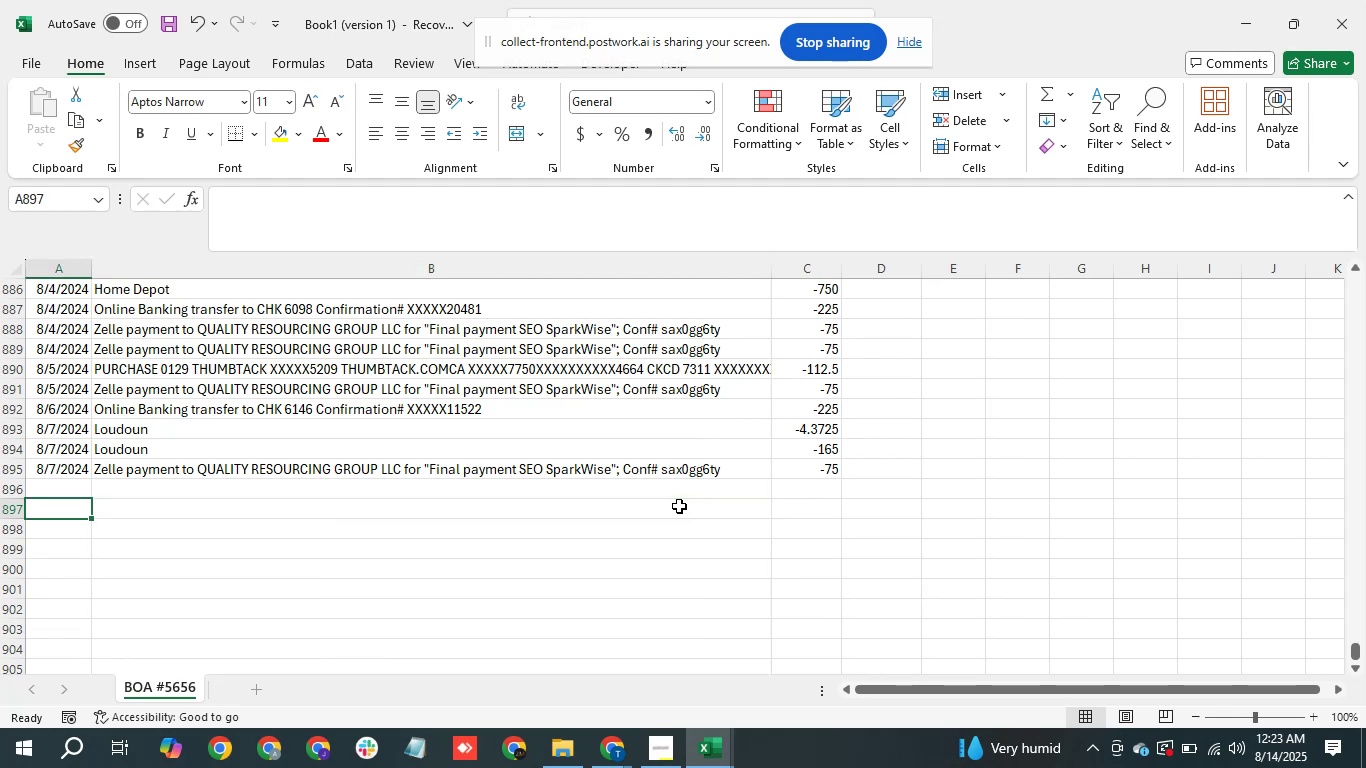 
left_click([260, 682])
 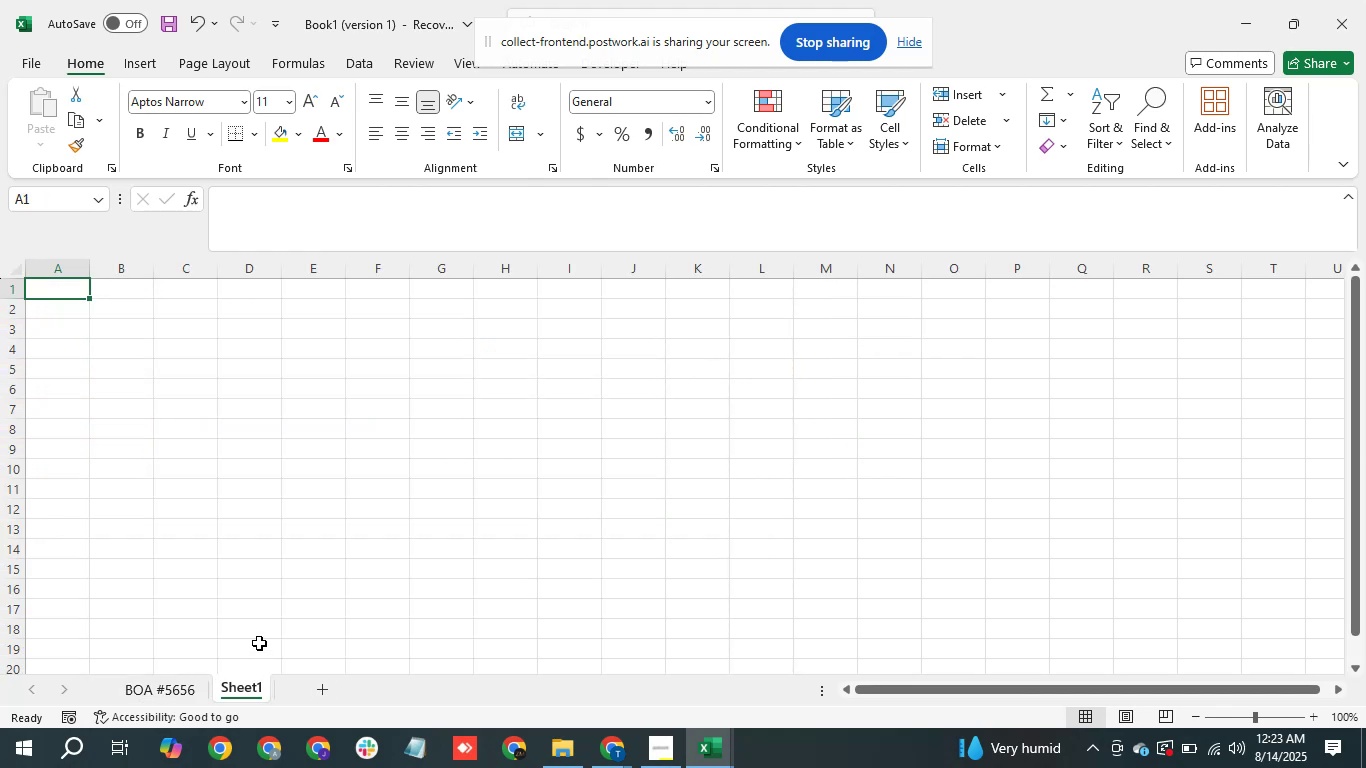 
key(Alt+AltLeft)
 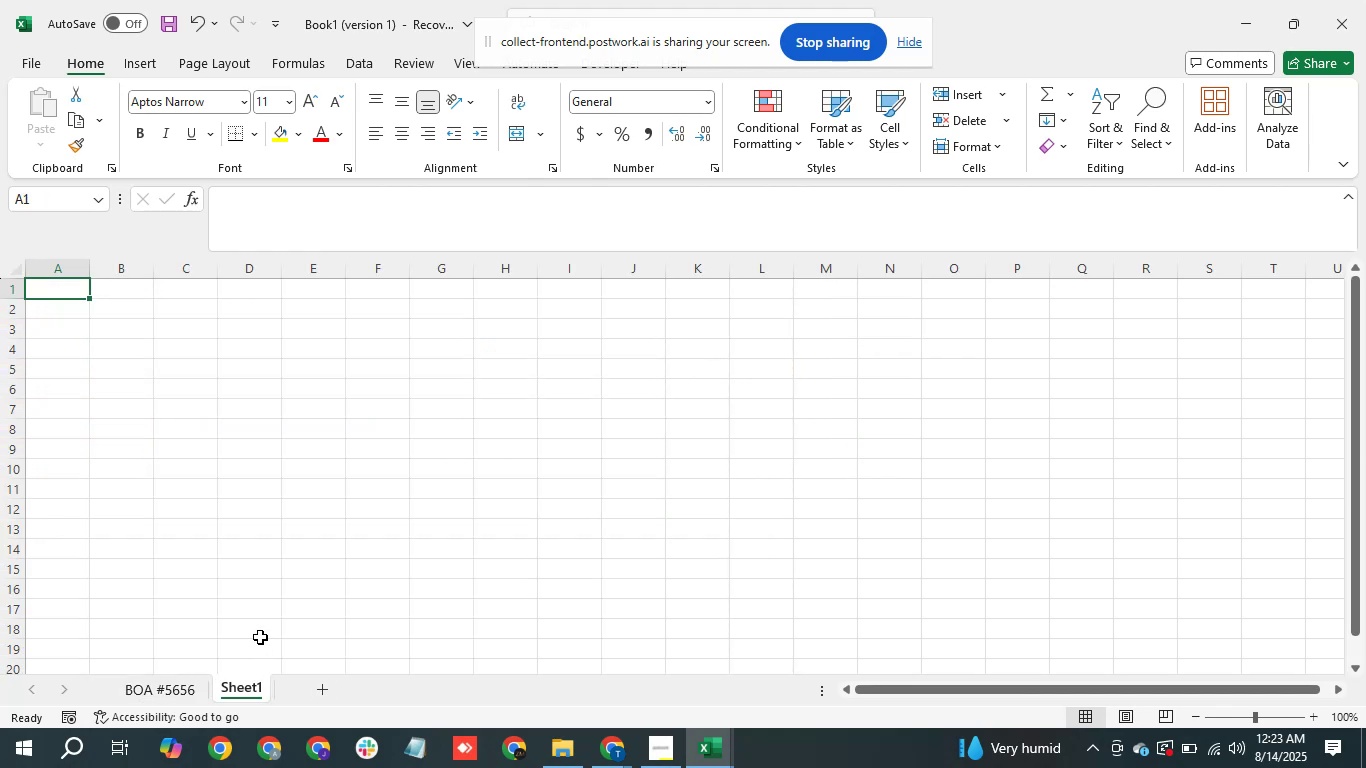 
key(Alt+Tab)
 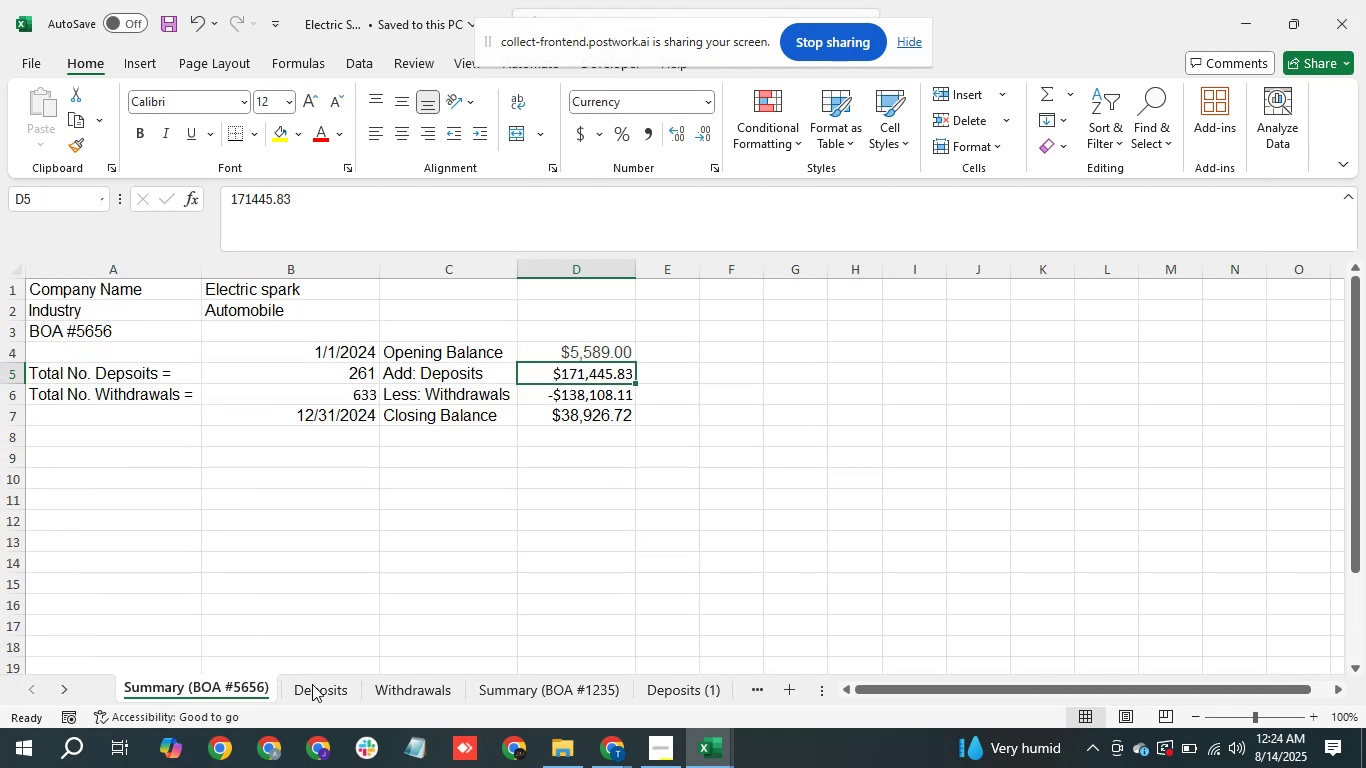 
left_click([322, 685])
 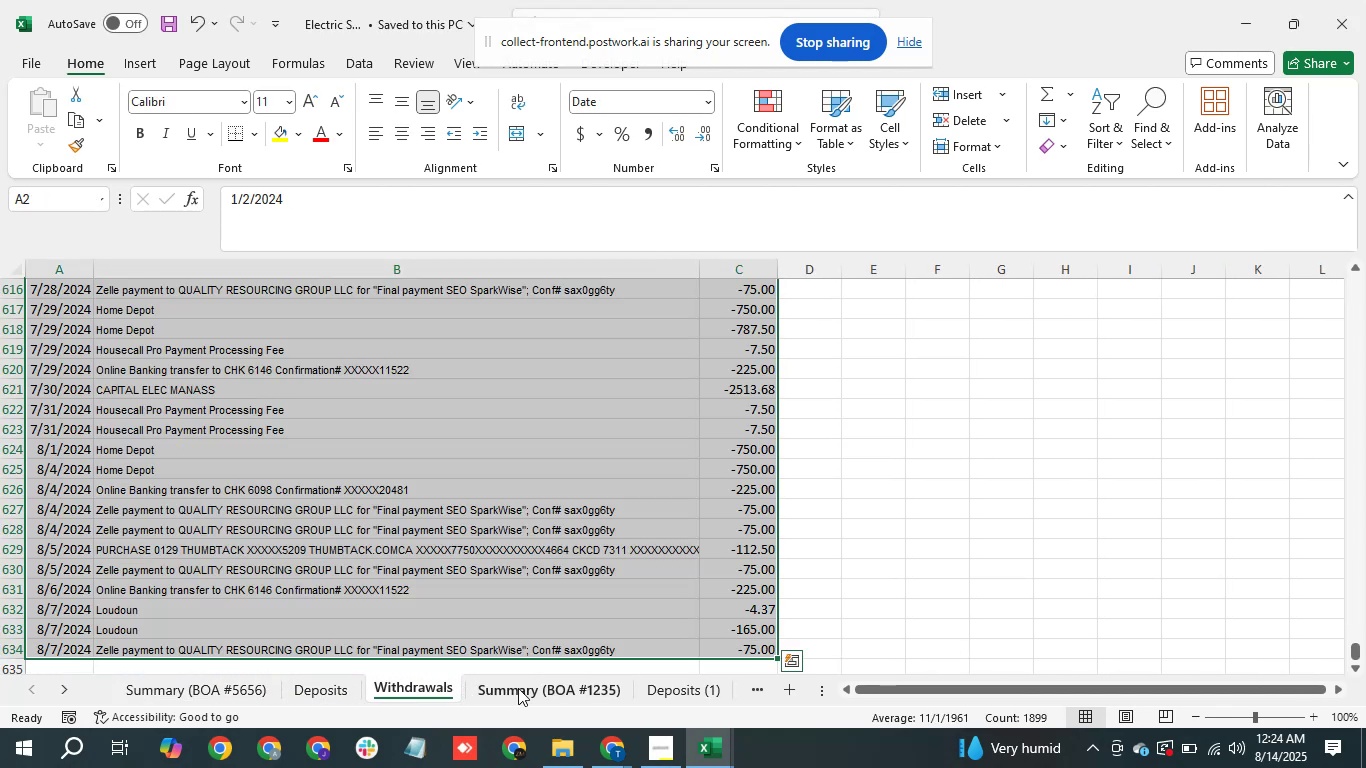 
left_click([519, 688])
 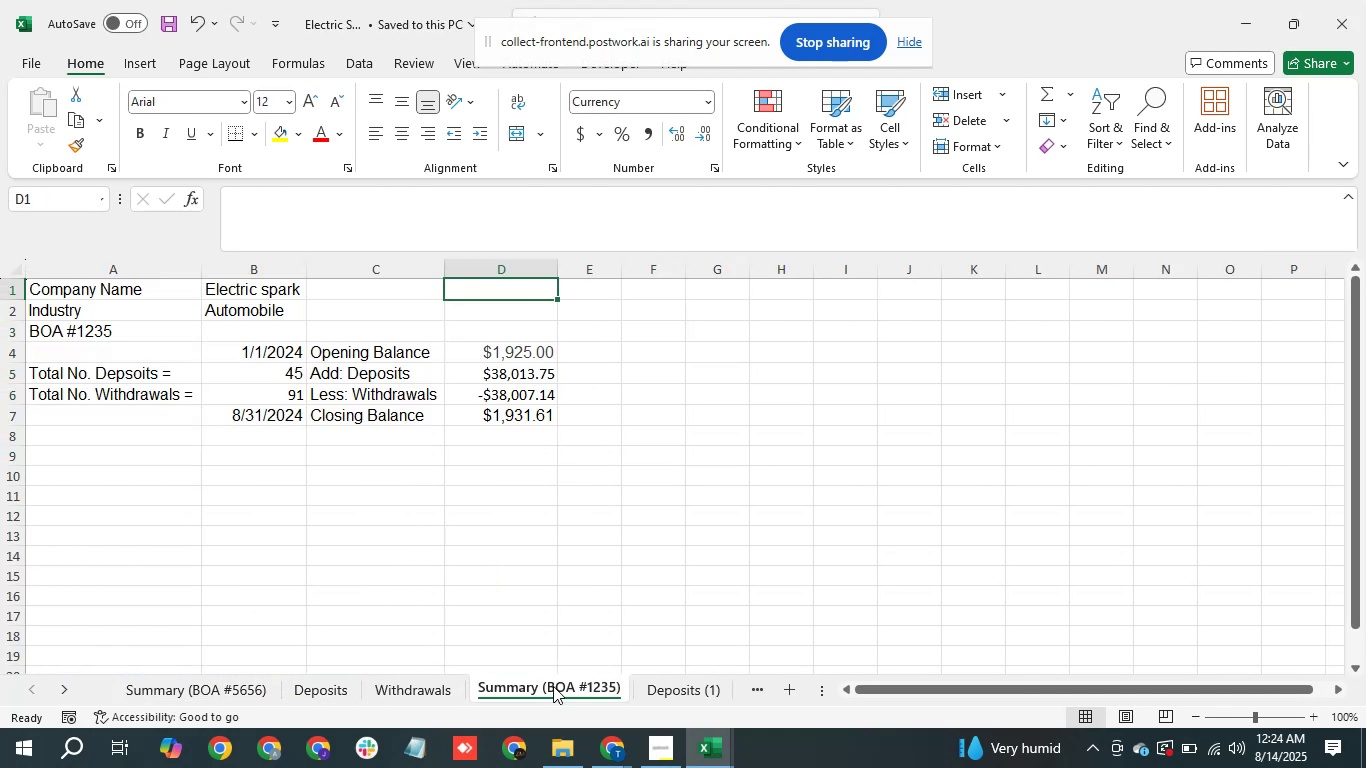 
left_click([553, 686])
 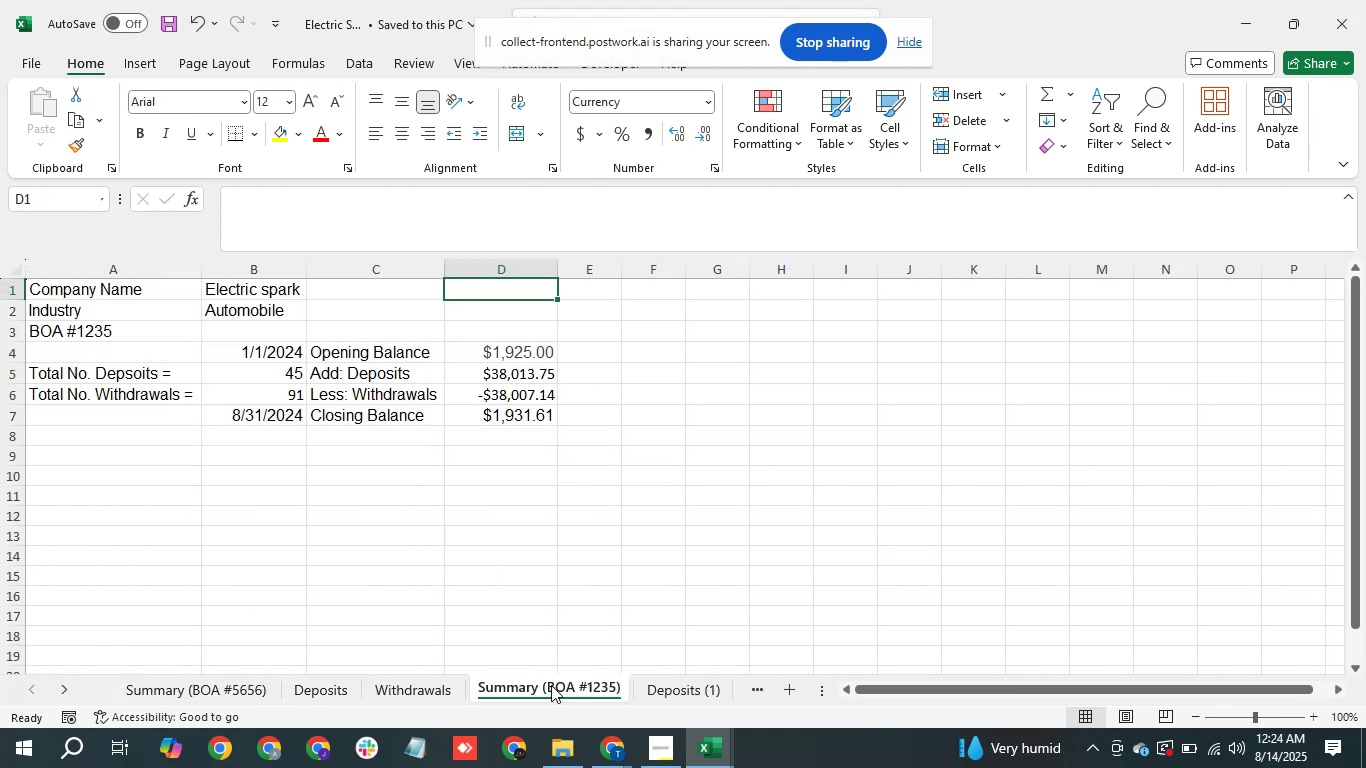 
double_click([549, 683])
 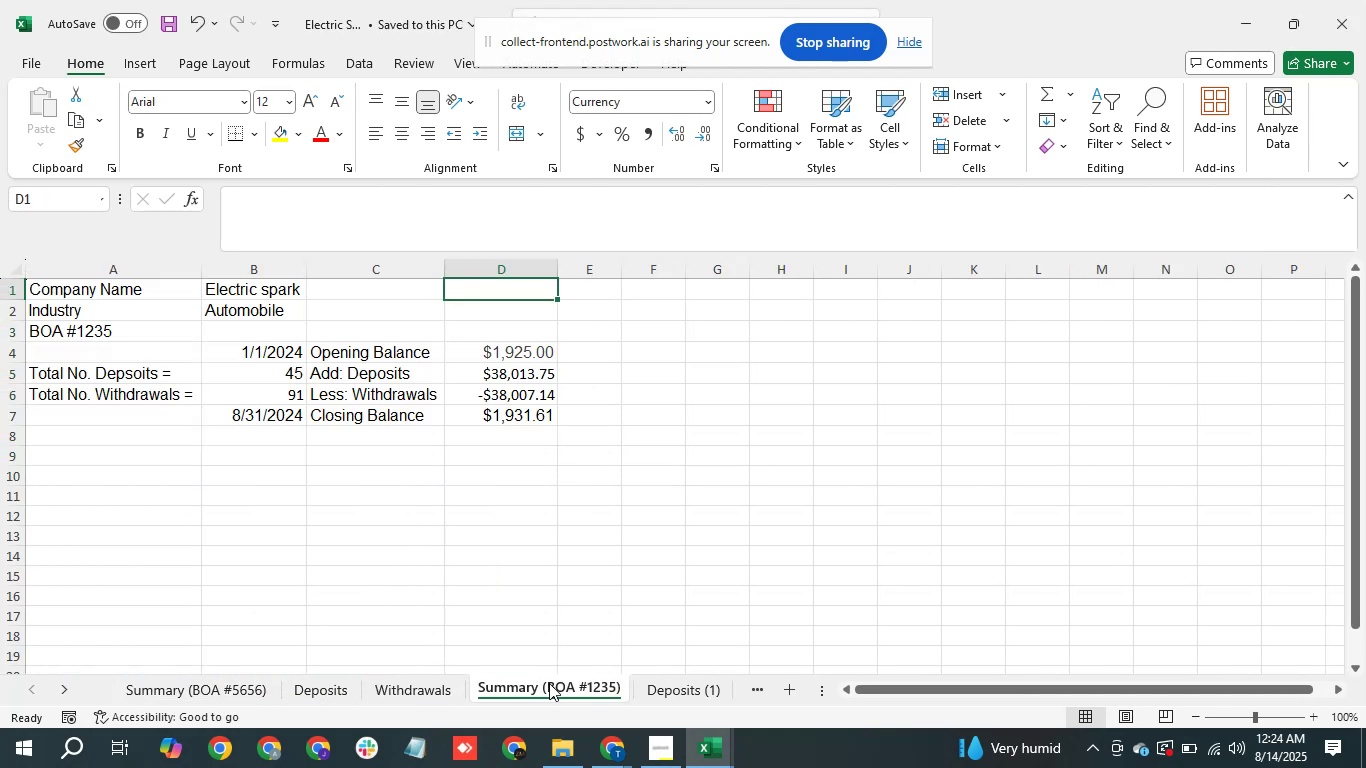 
left_click_drag(start_coordinate=[549, 683], to_coordinate=[565, 683])
 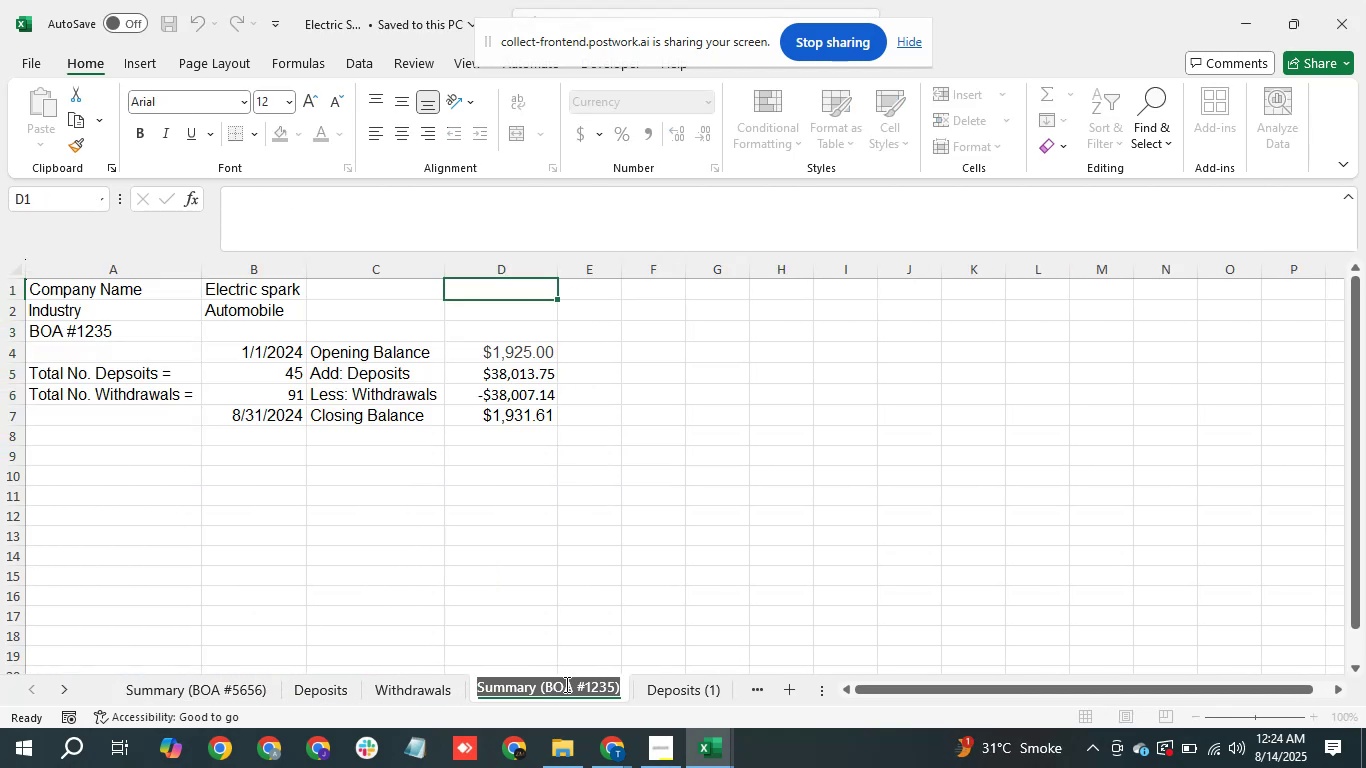 
left_click([565, 684])
 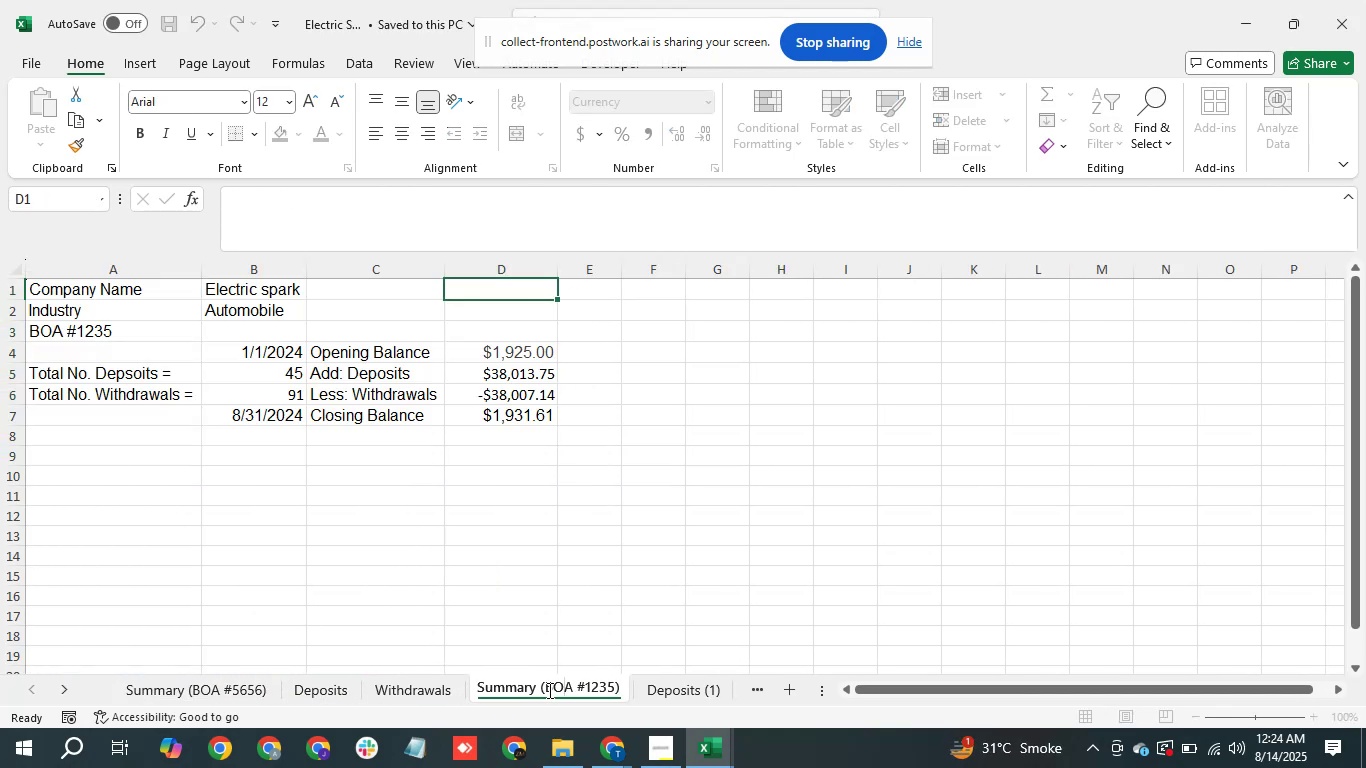 
left_click_drag(start_coordinate=[544, 690], to_coordinate=[613, 684])
 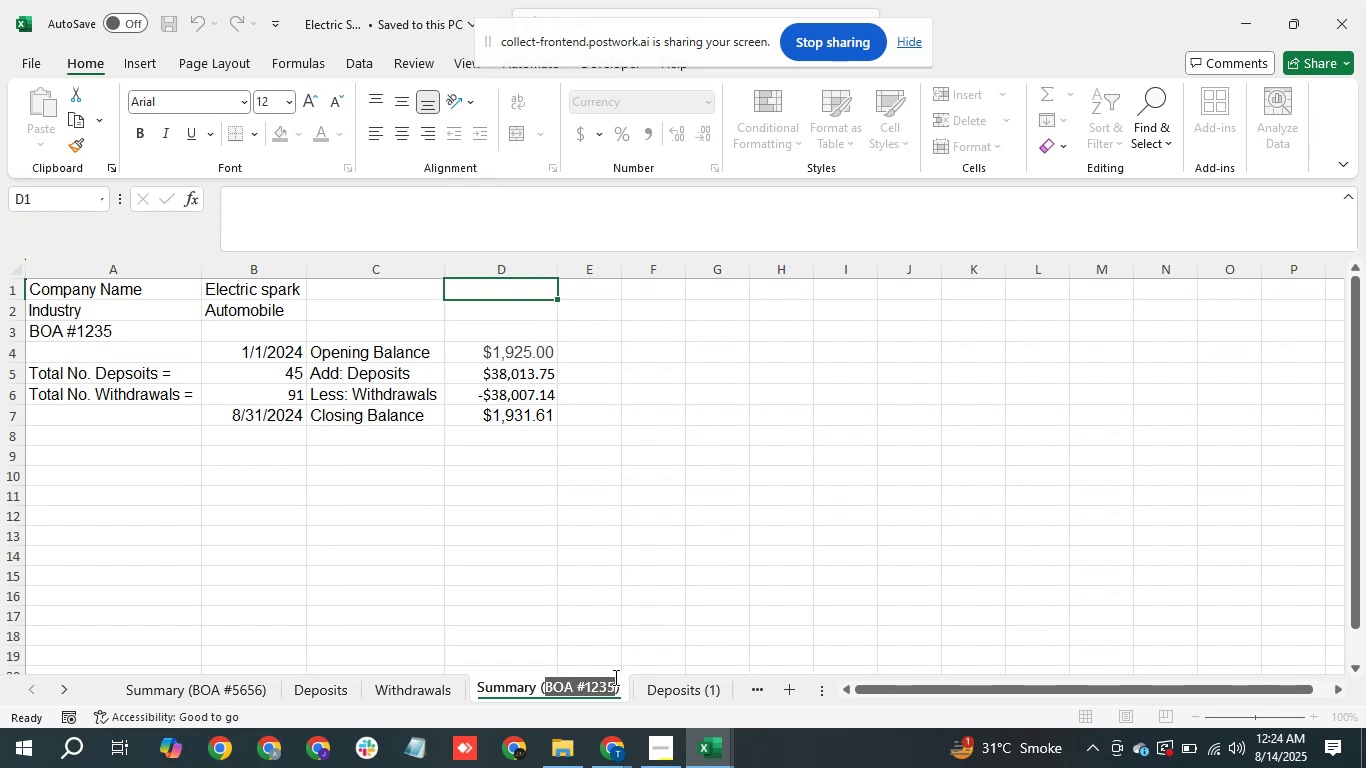 
key(Control+C)
 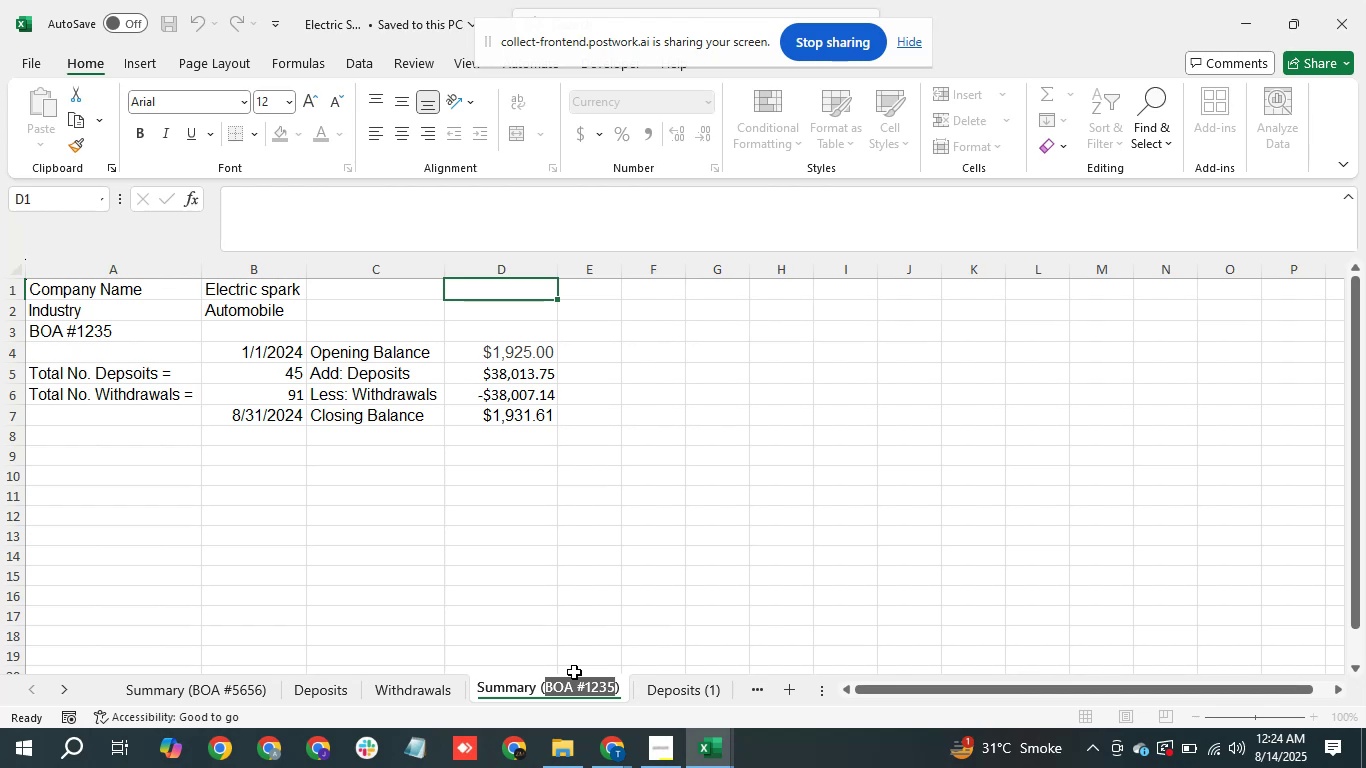 
wait(31.52)
 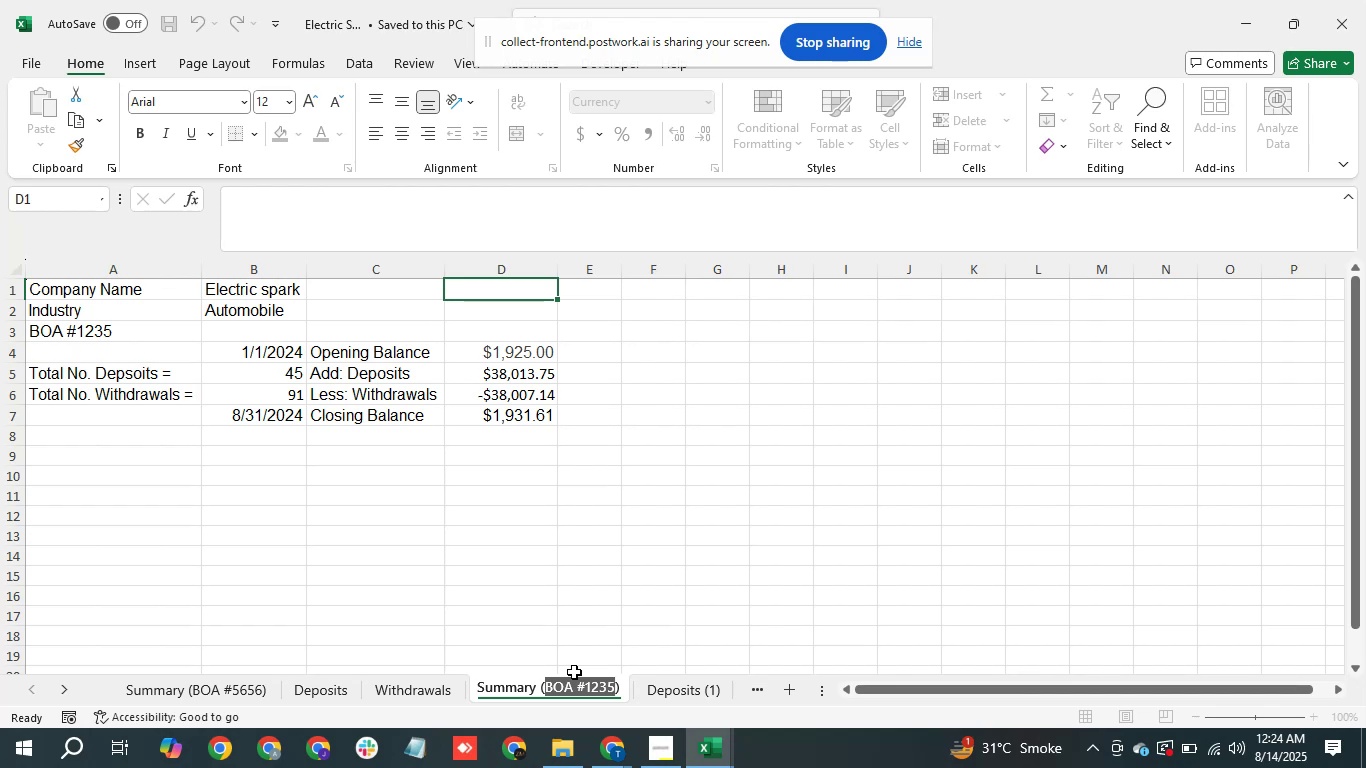 
key(Alt+AltLeft)
 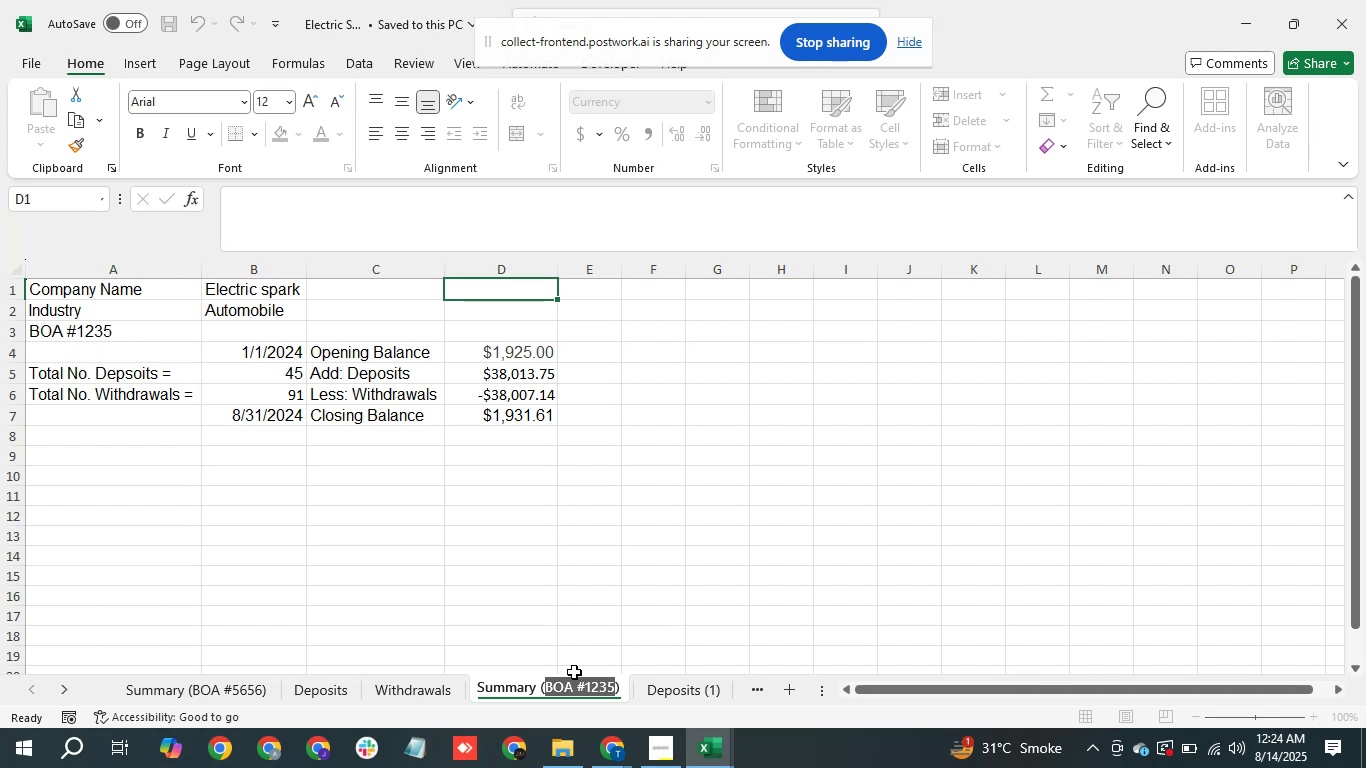 
key(Alt+Tab)
 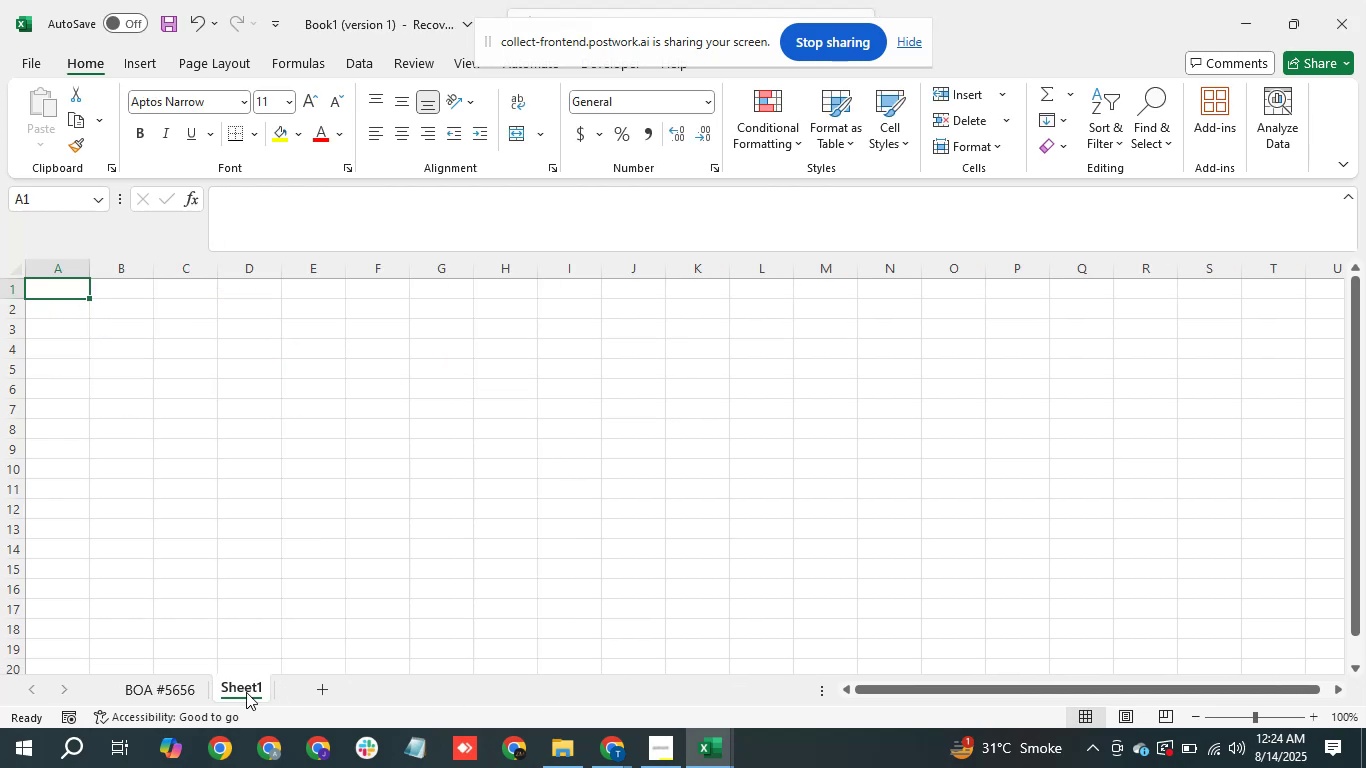 
double_click([239, 692])
 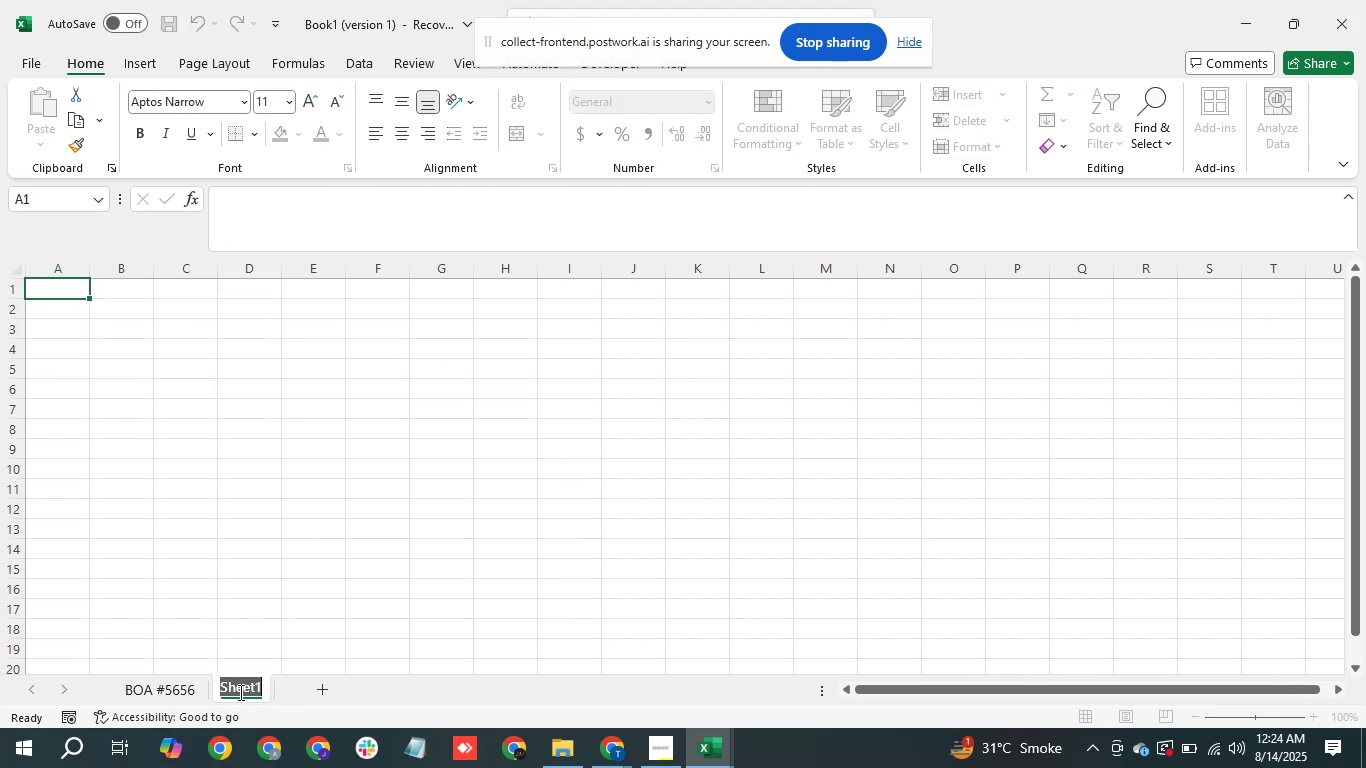 
key(Control+V)
 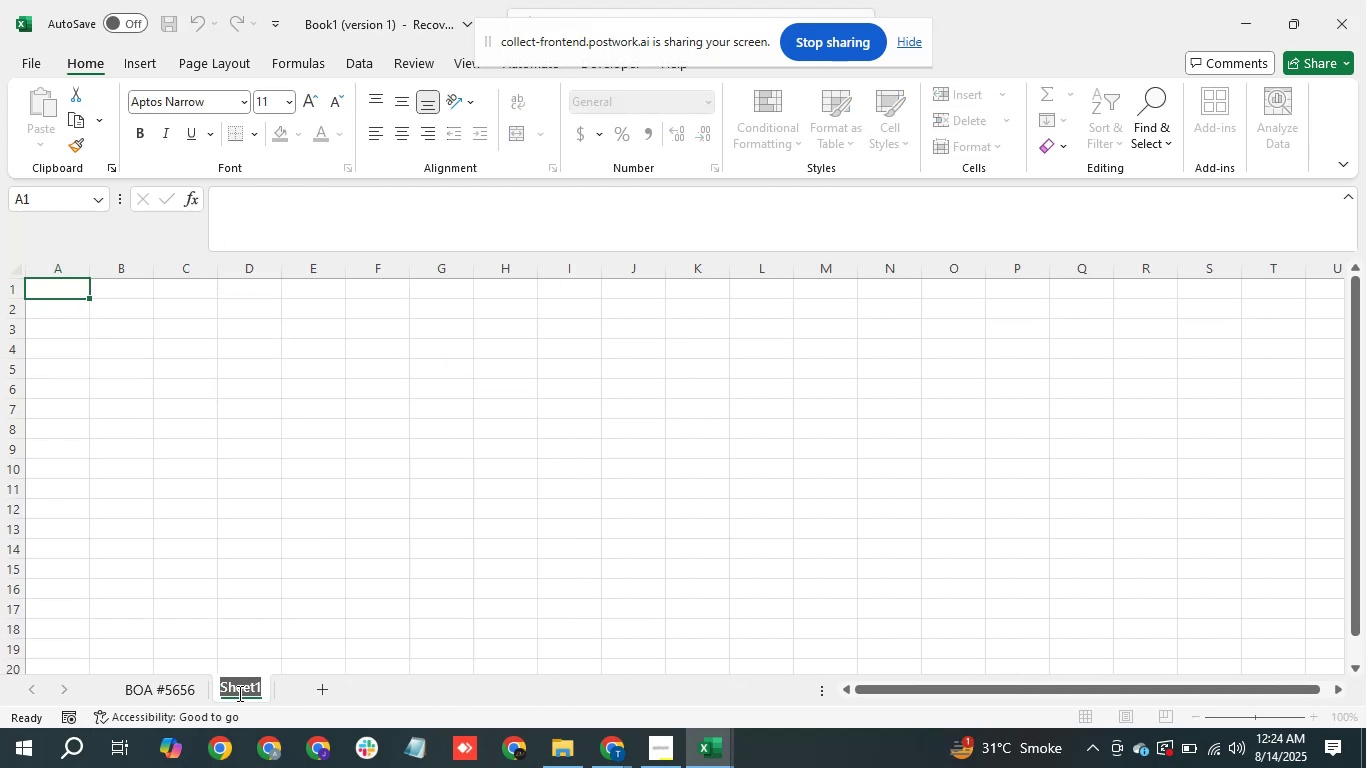 
key(Alt+AltLeft)
 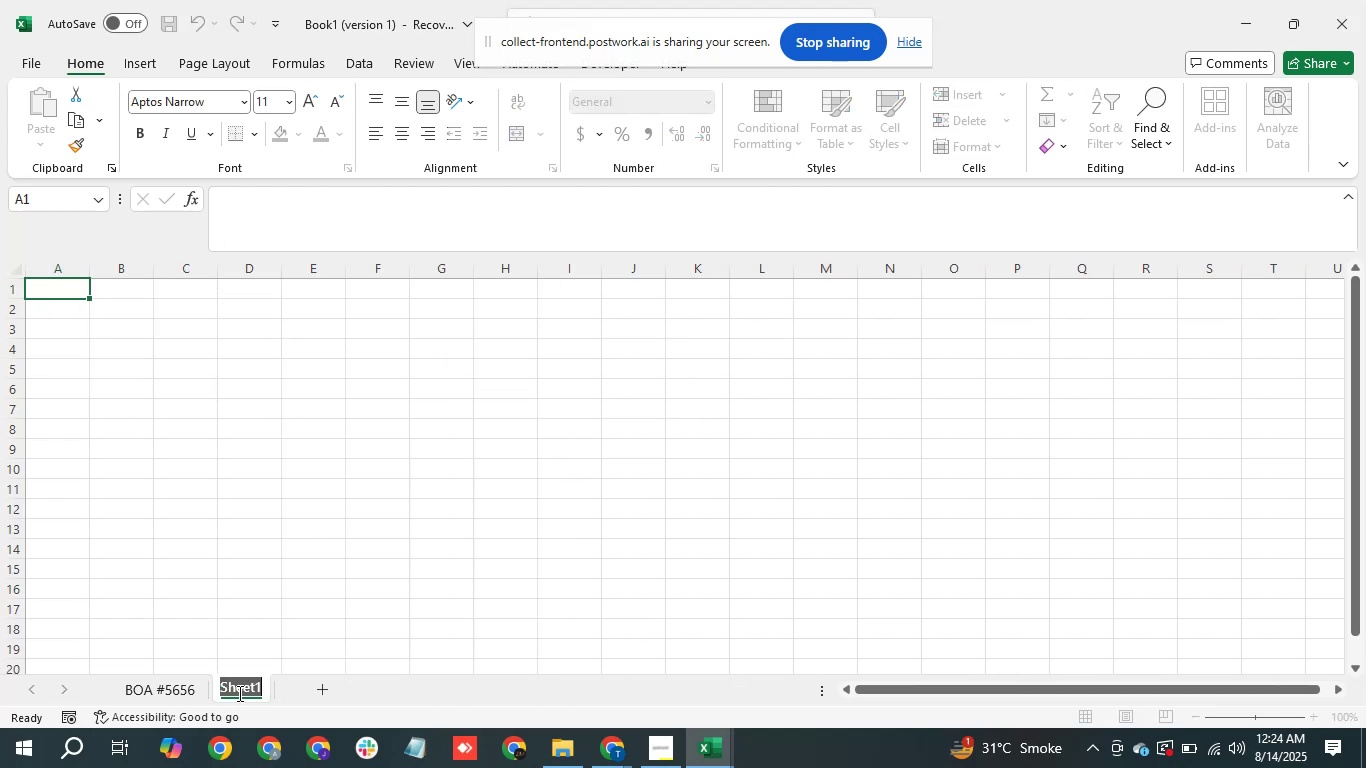 
key(Alt+Tab)
 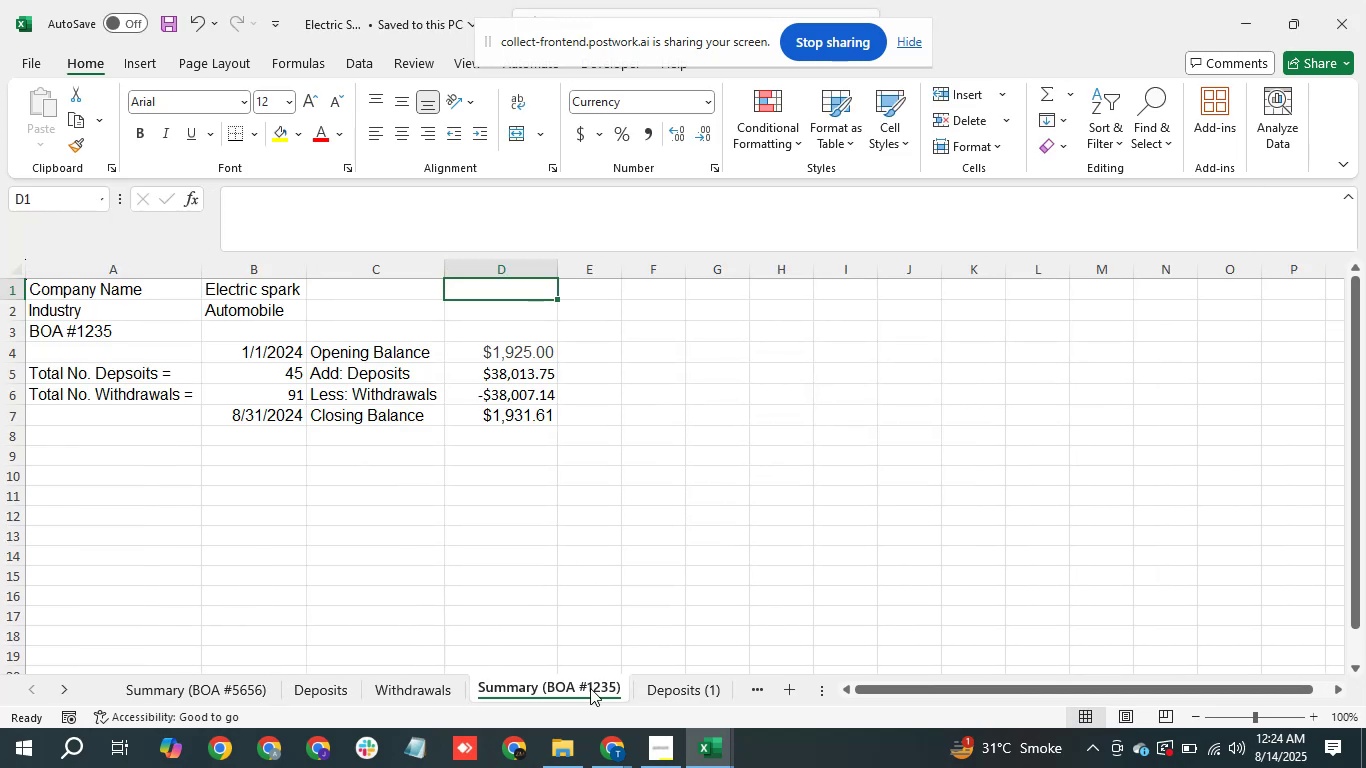 
double_click([591, 687])
 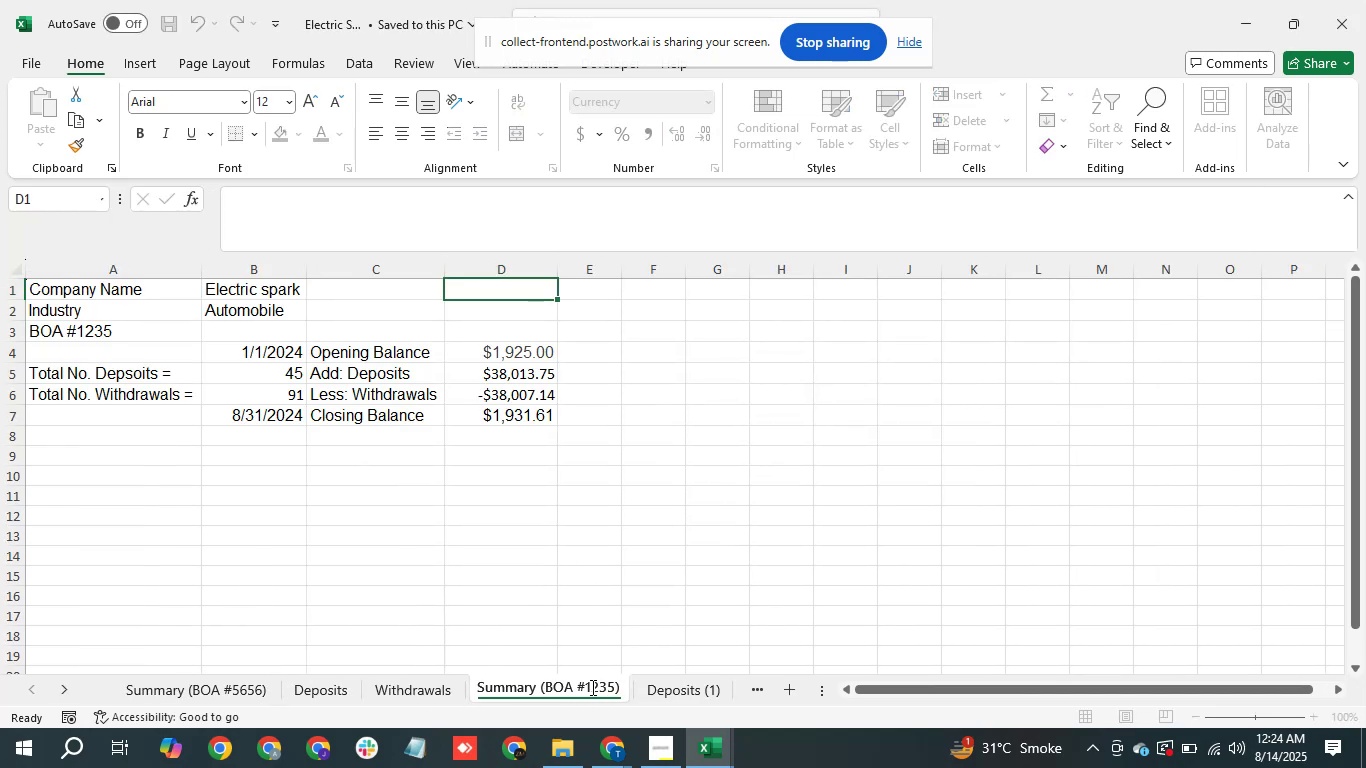 
triple_click([591, 687])
 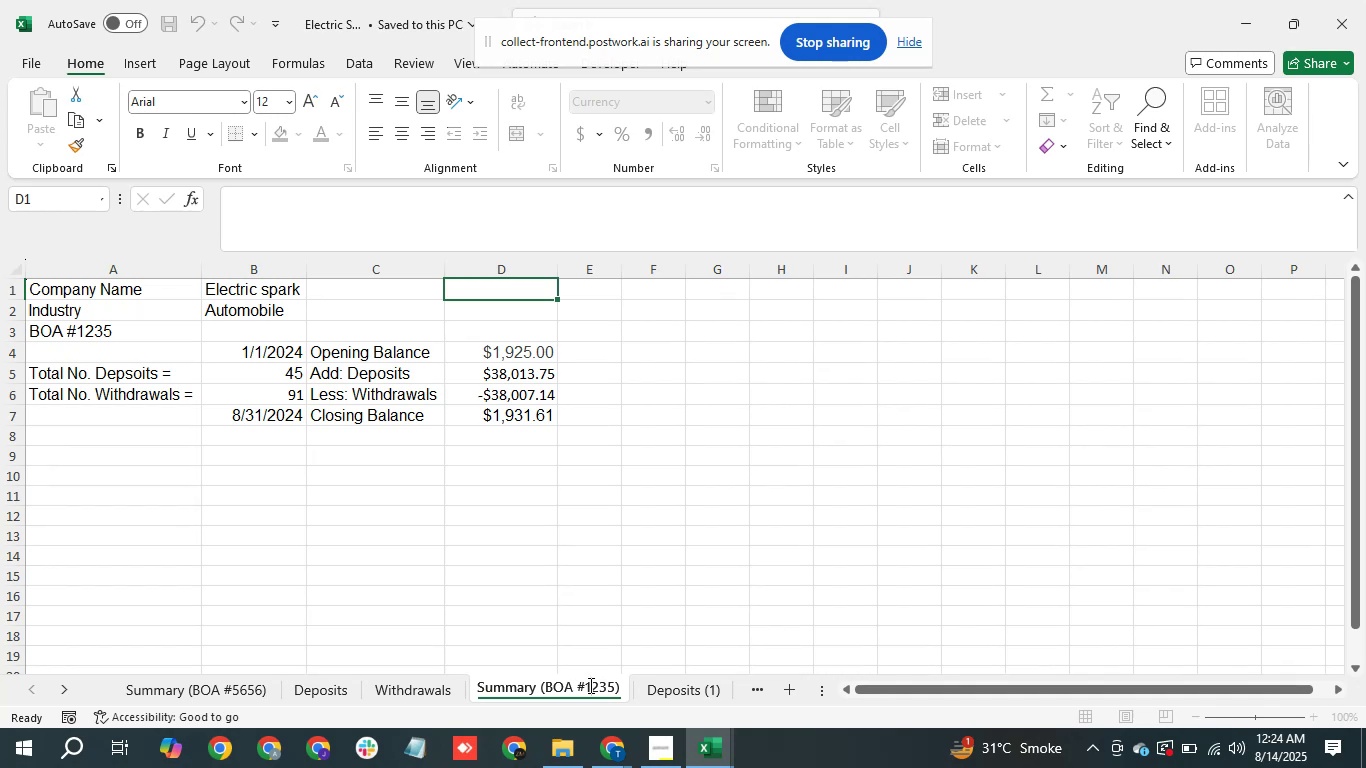 
left_click([589, 685])
 